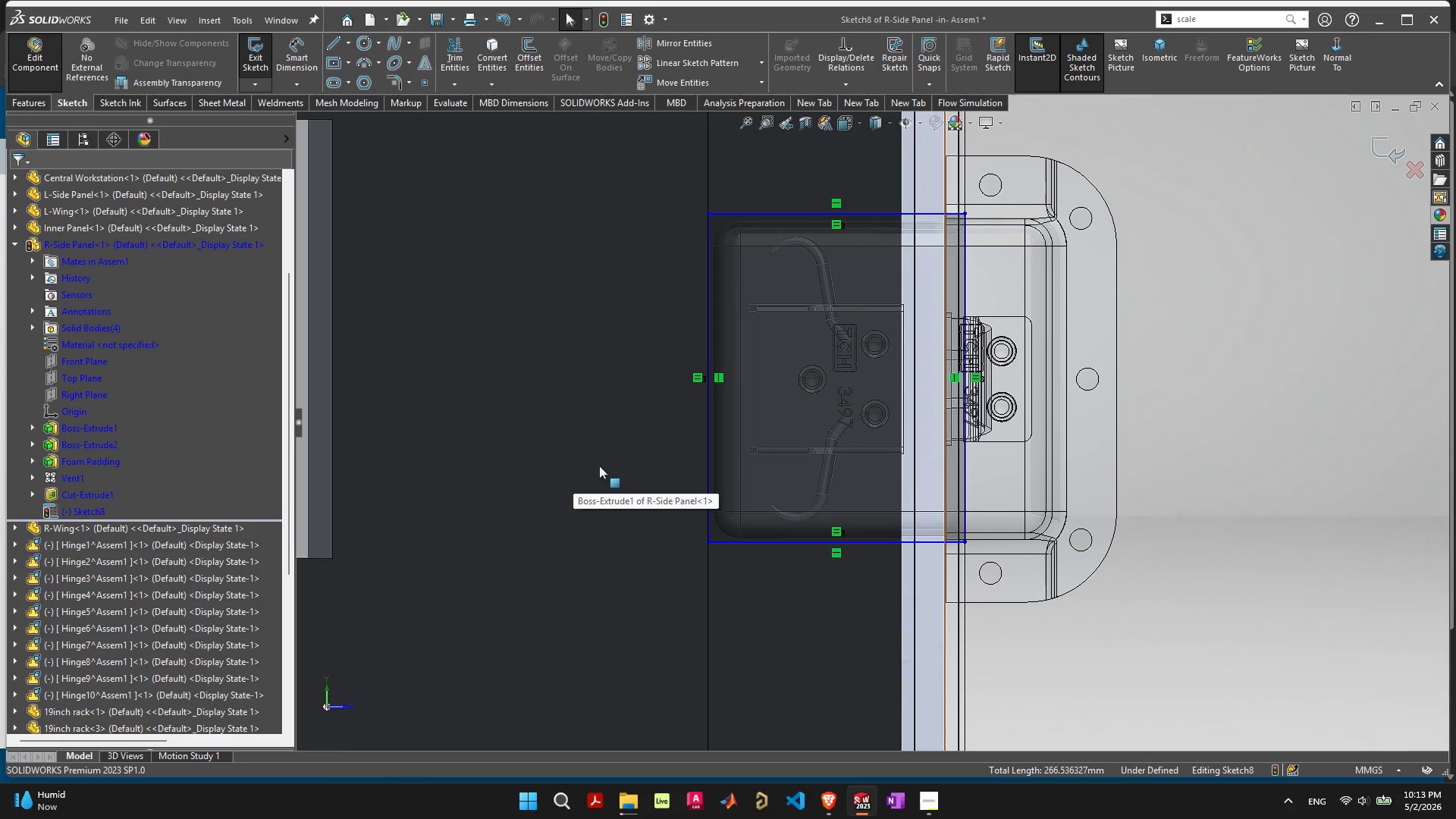 
scroll: coordinate [720, 250], scroll_direction: down, amount: 6.0
 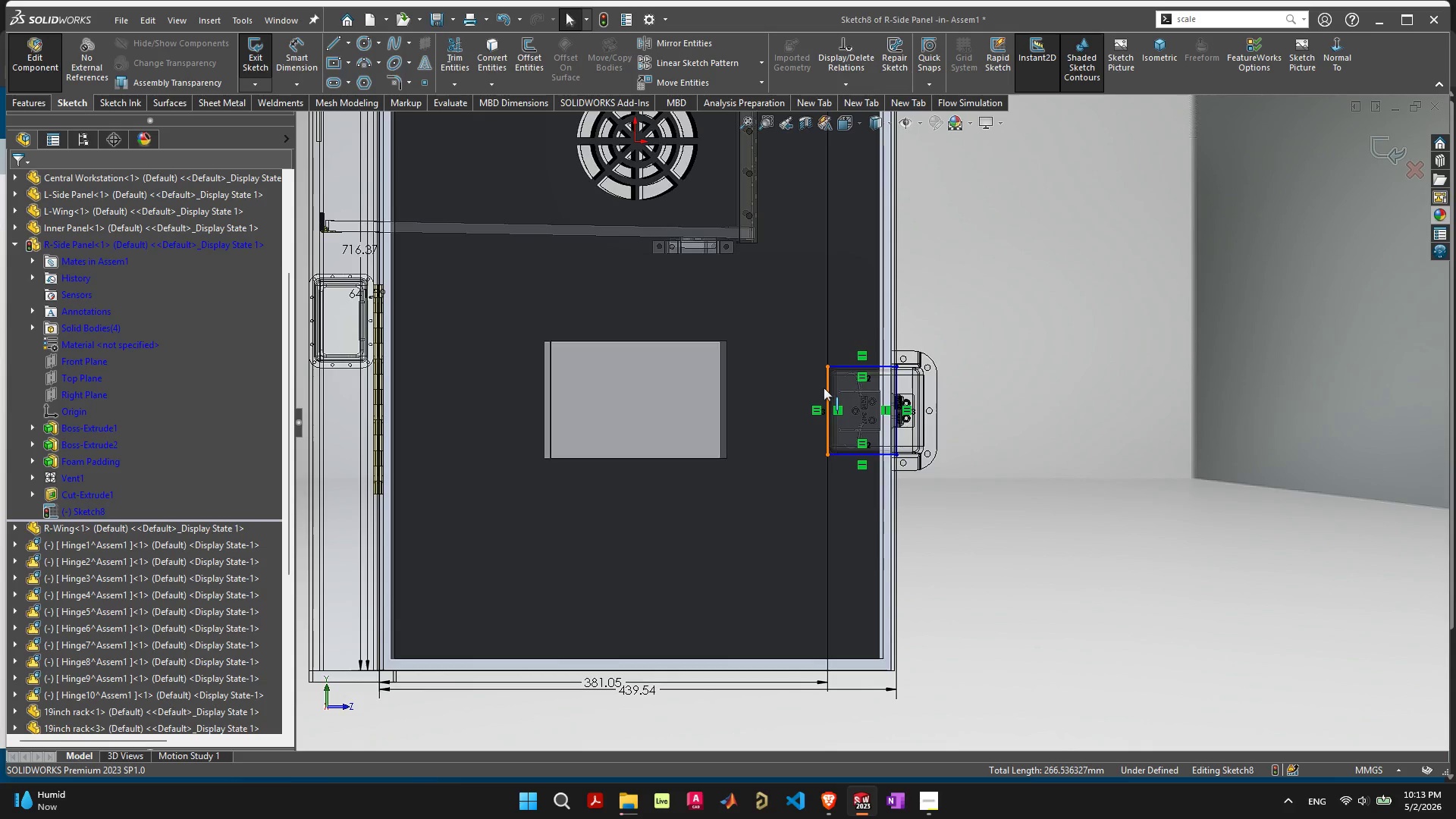 
left_click([825, 387])
 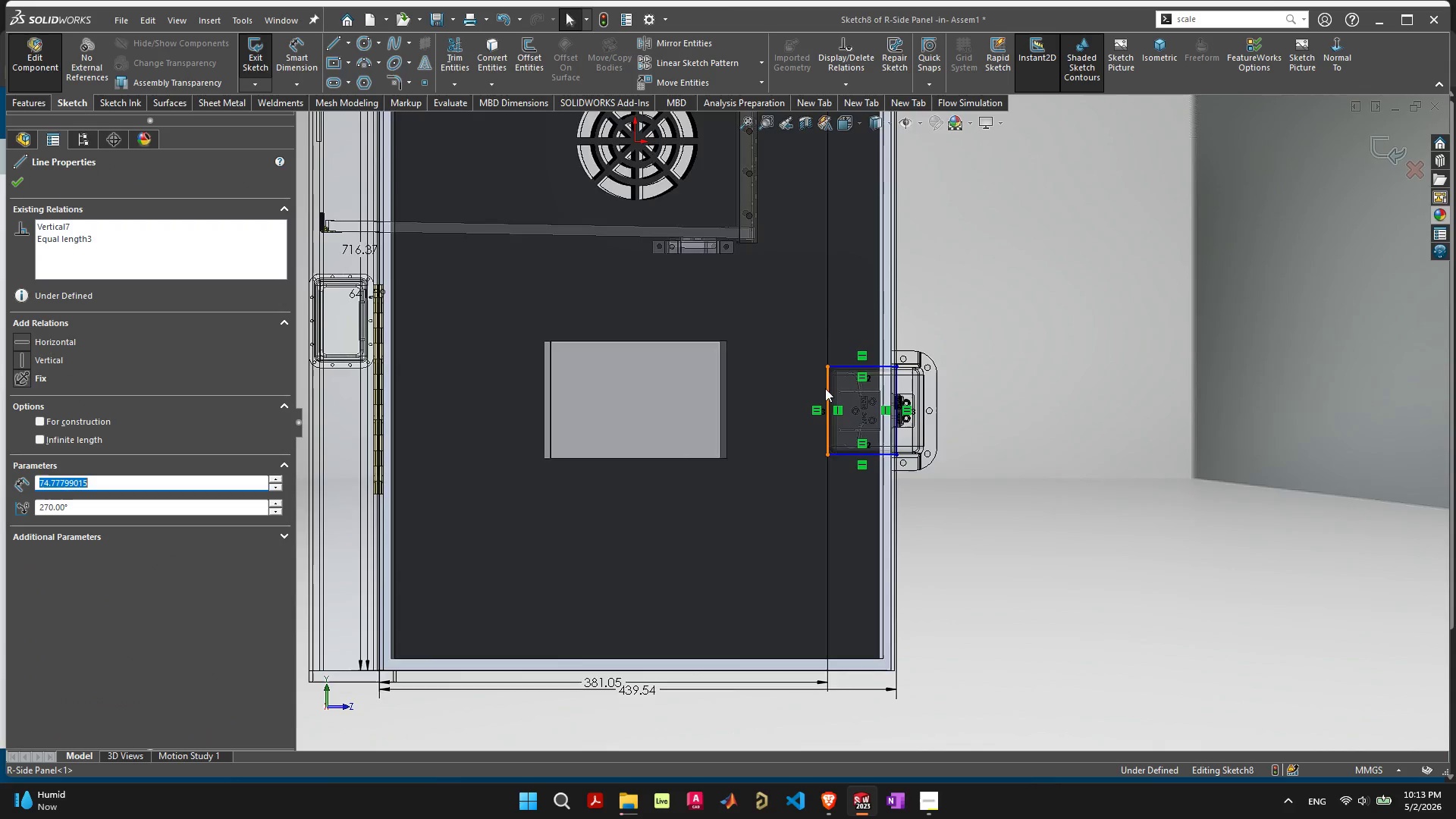 
scroll: coordinate [818, 303], scroll_direction: down, amount: 7.0
 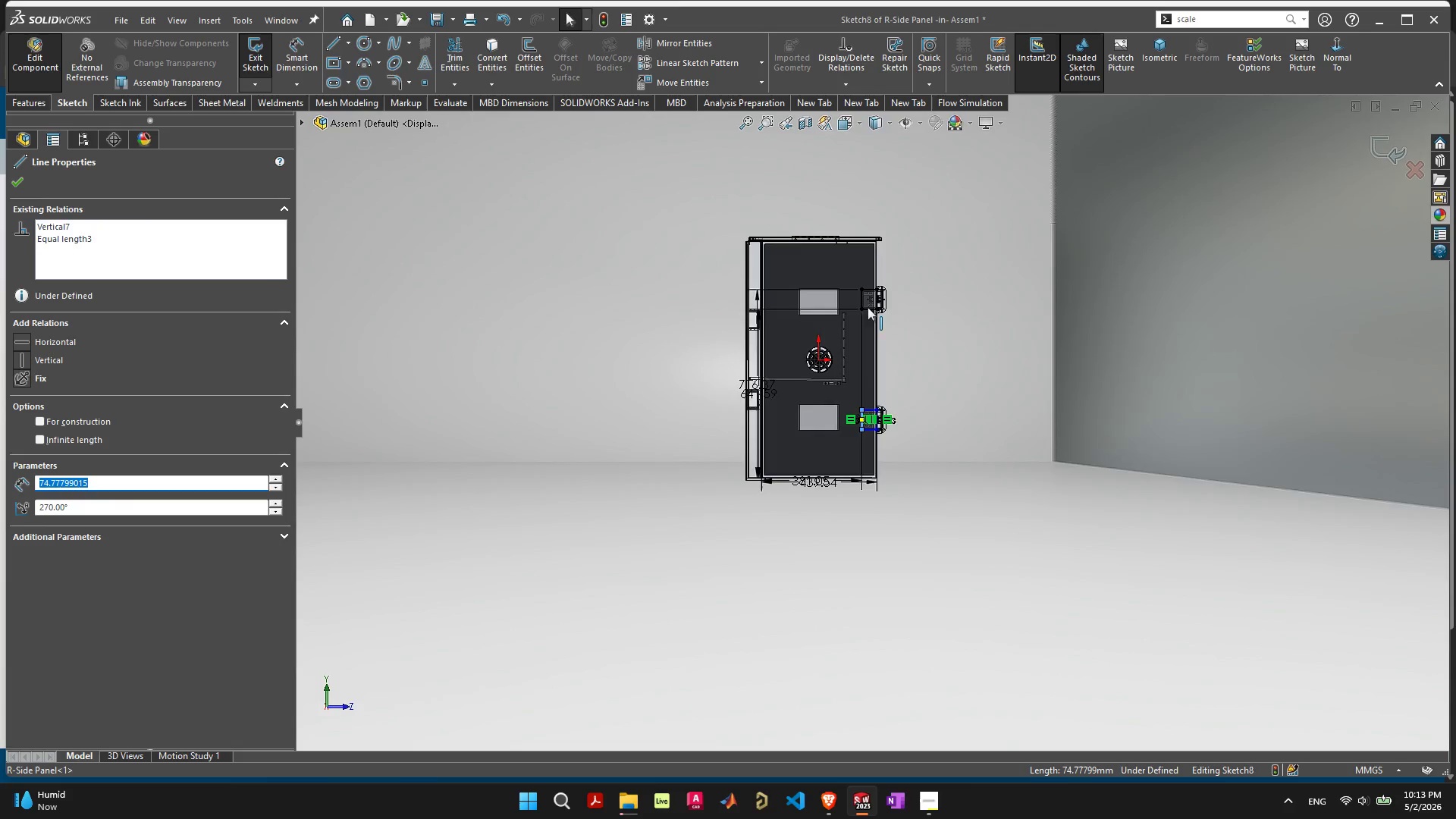 
hold_key(key=ShiftLeft, duration=1.25)
 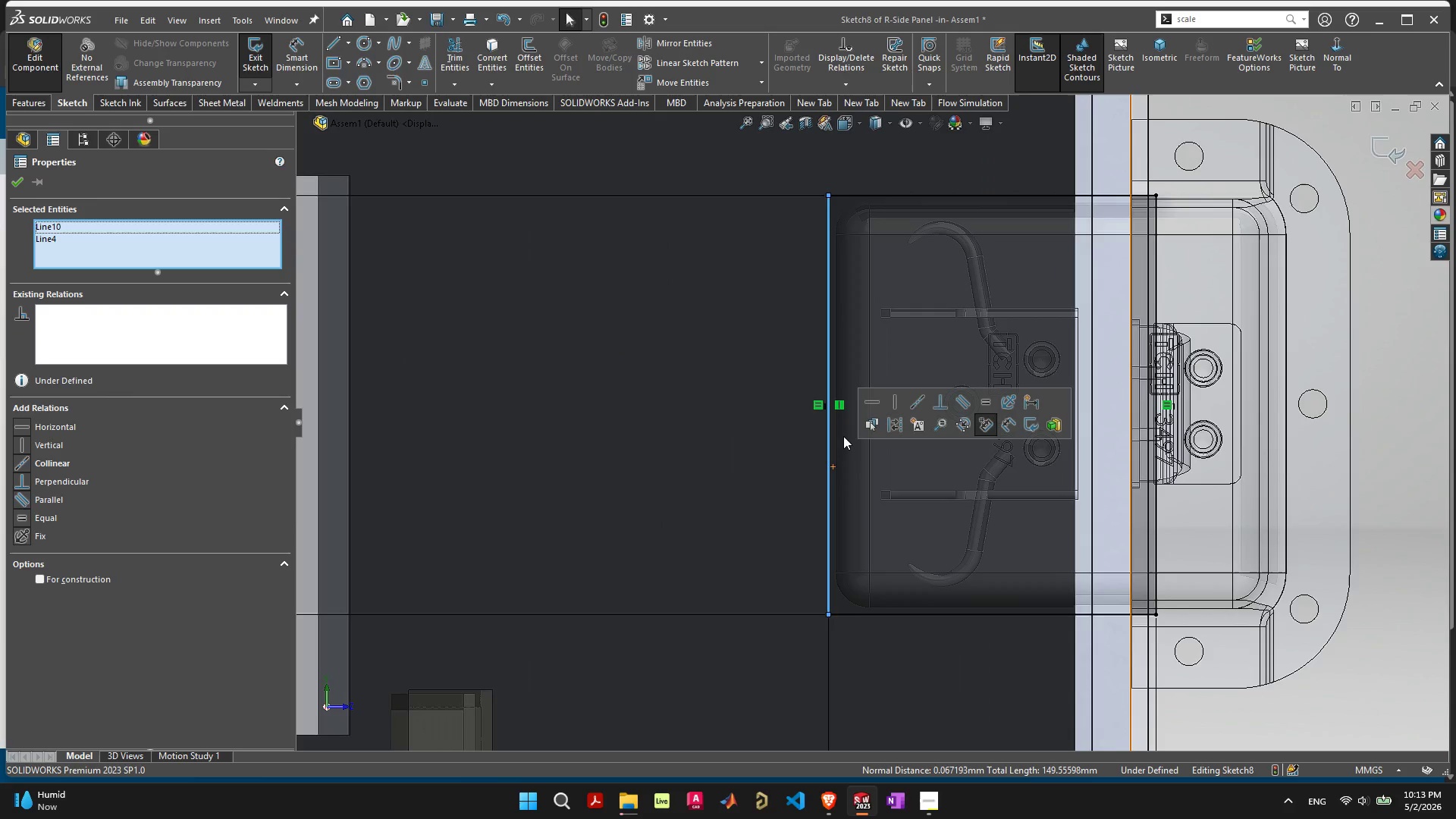 
scroll: coordinate [776, 430], scroll_direction: up, amount: 14.0
 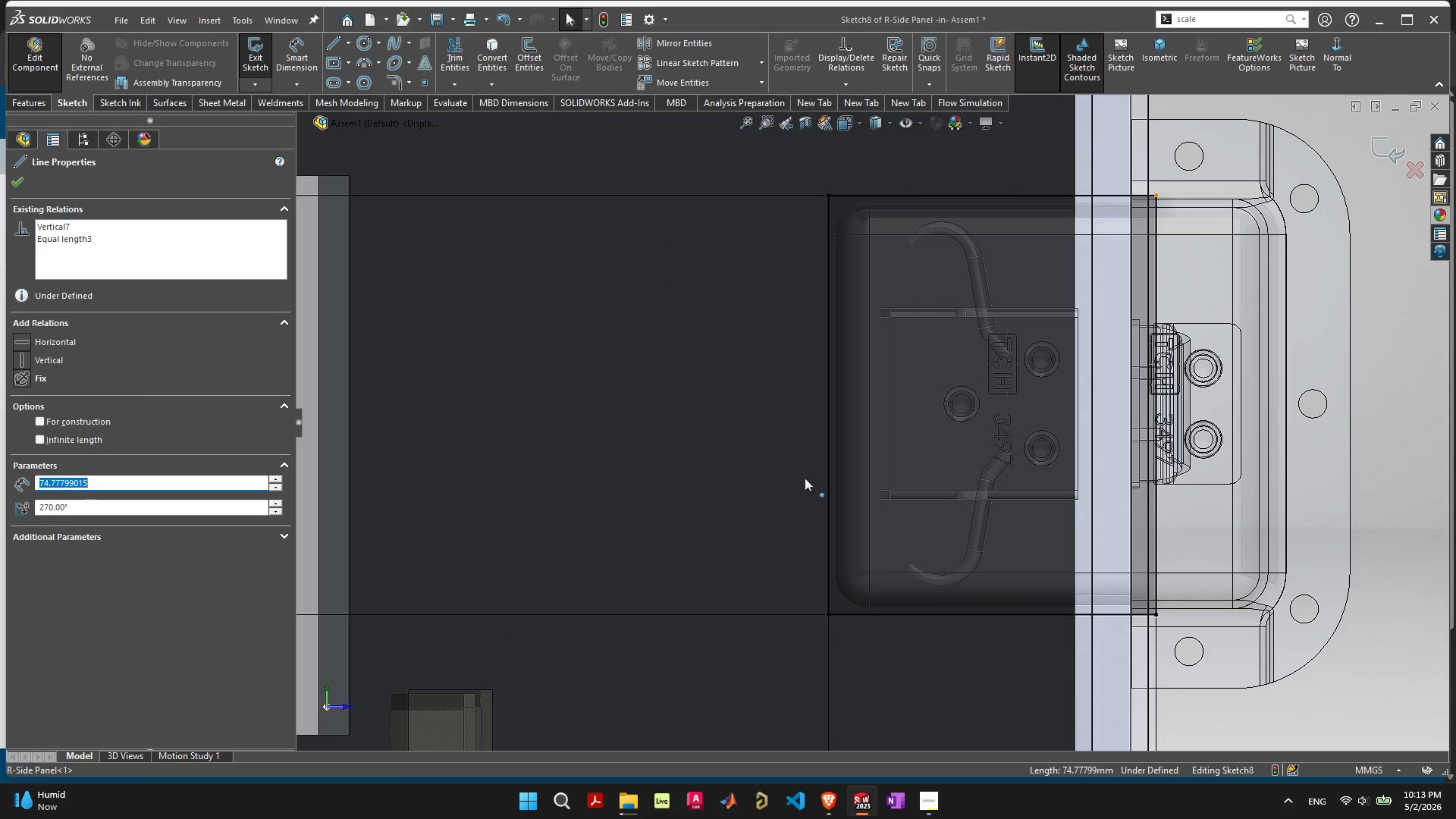 
left_click([827, 469])
 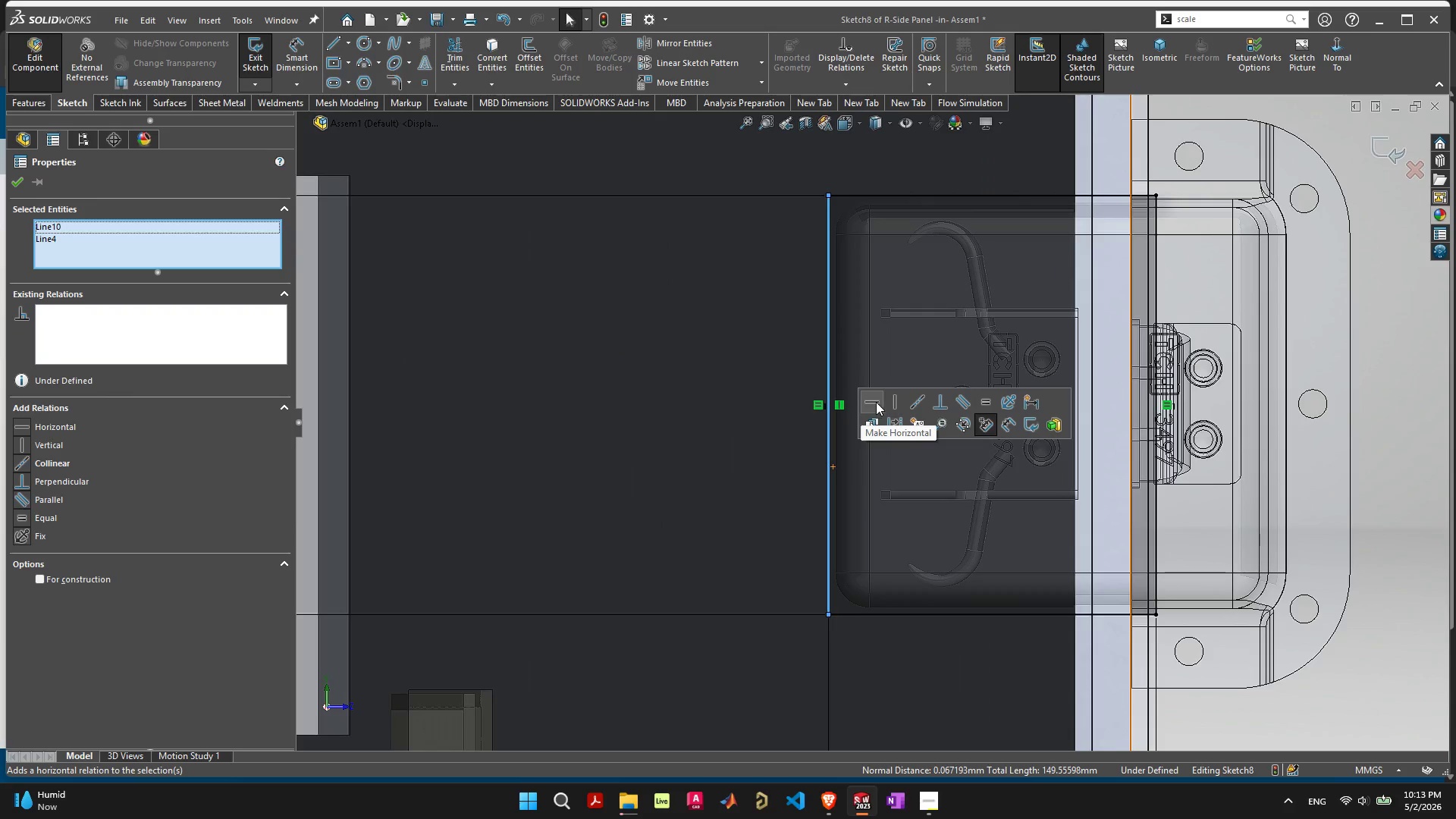 
left_click([892, 402])
 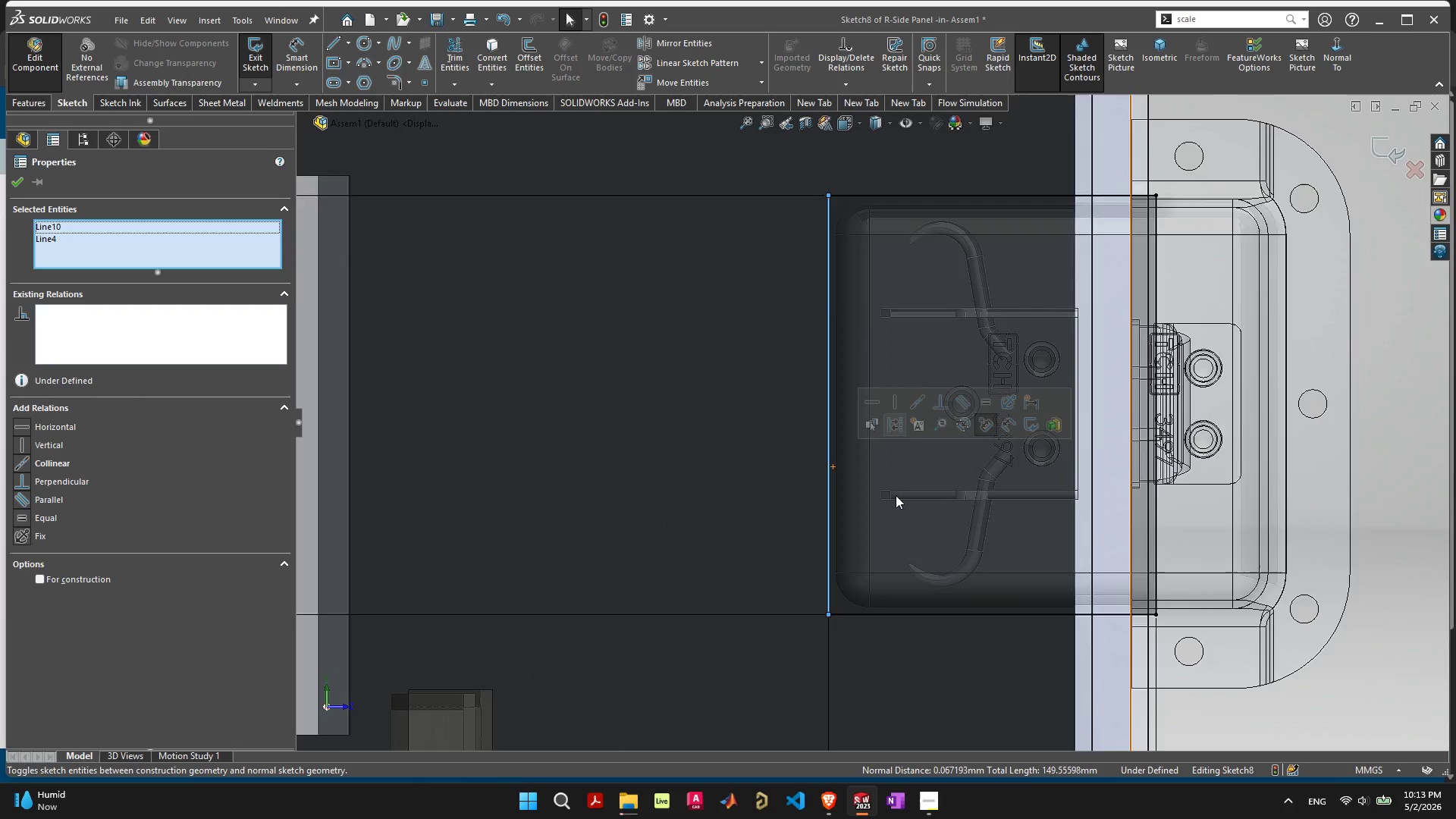 
scroll: coordinate [886, 470], scroll_direction: down, amount: 8.0
 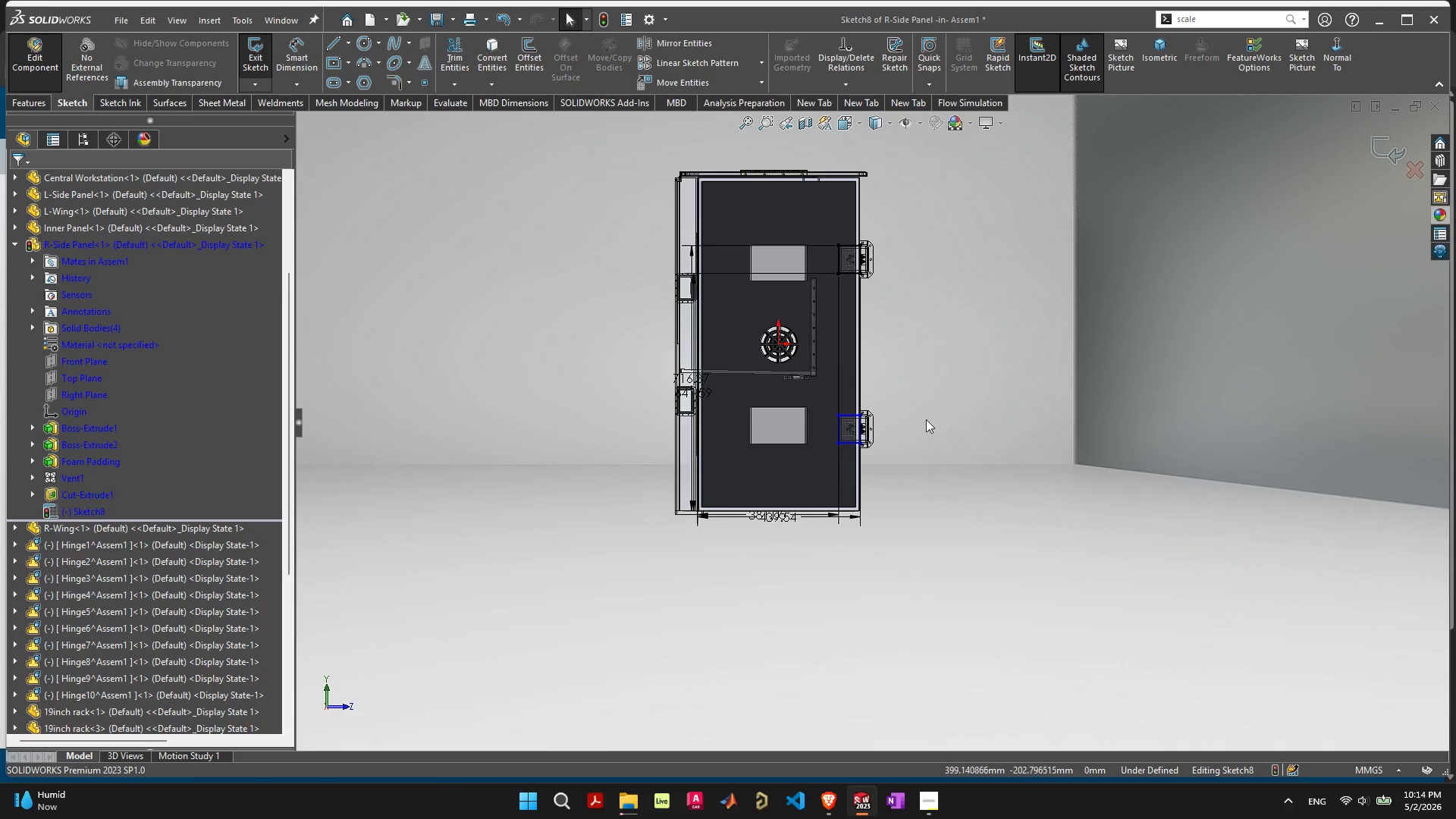 
scroll: coordinate [912, 377], scroll_direction: up, amount: 4.0
 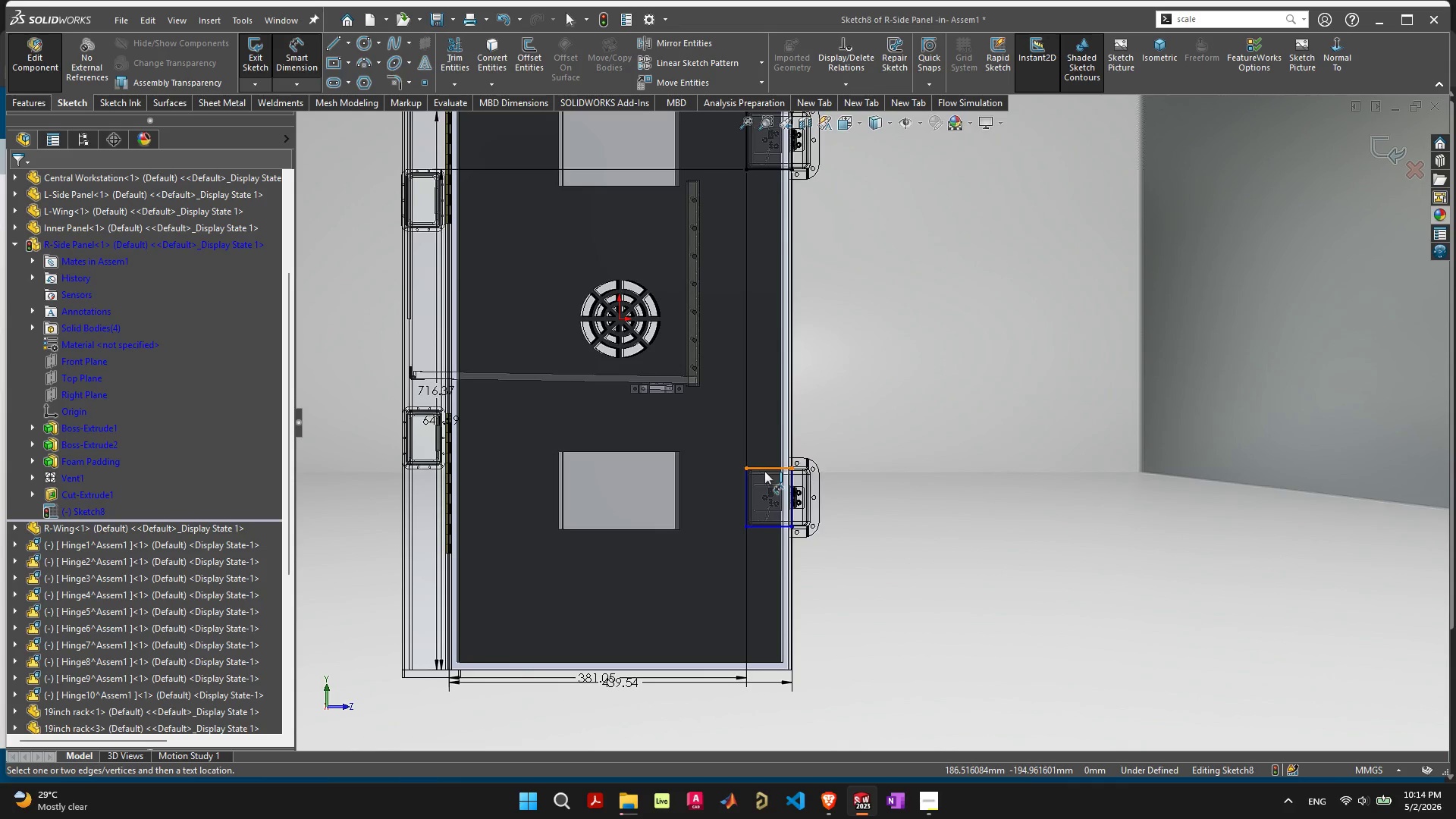 
left_click([764, 469])
 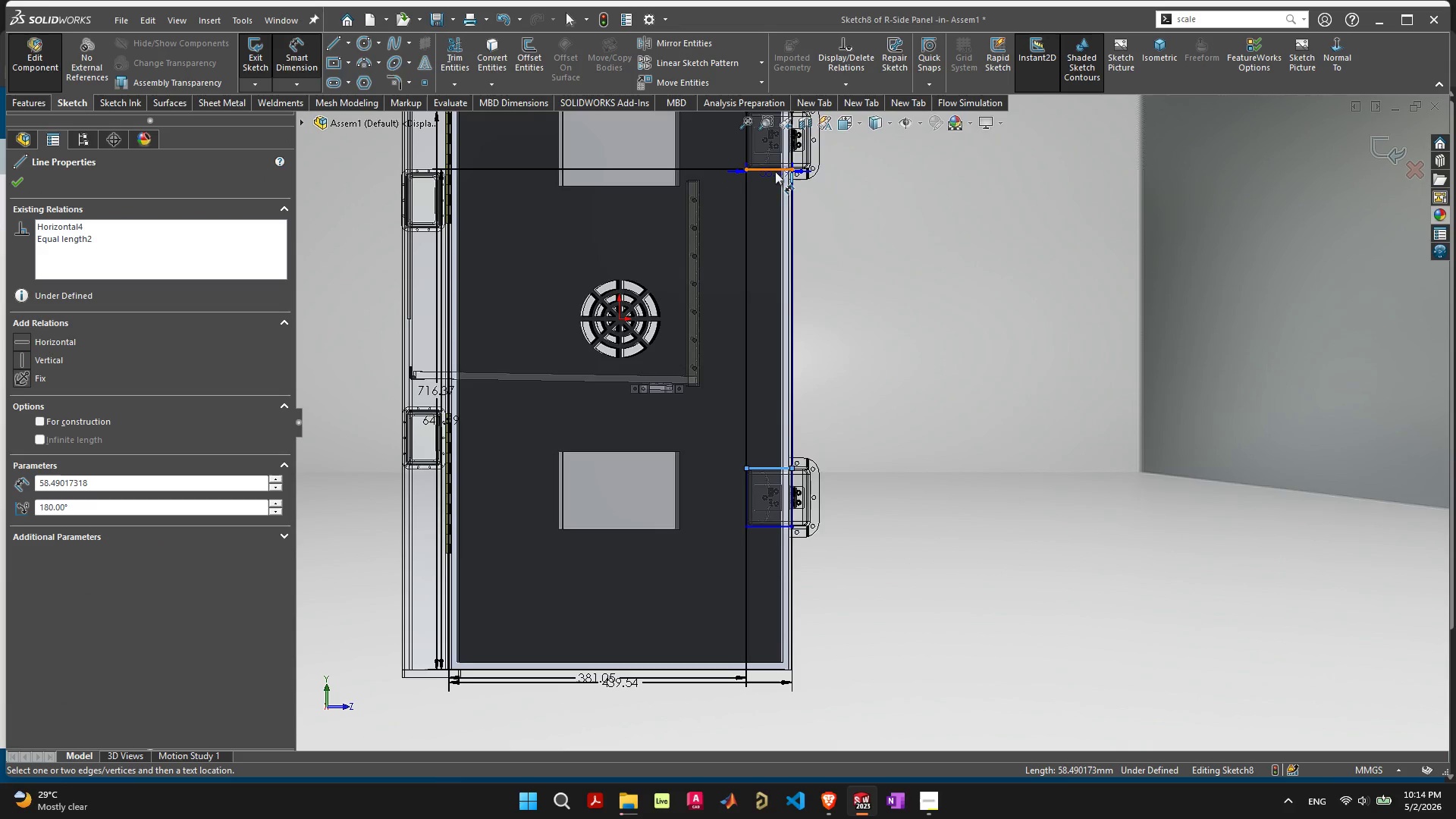 
left_click([775, 171])
 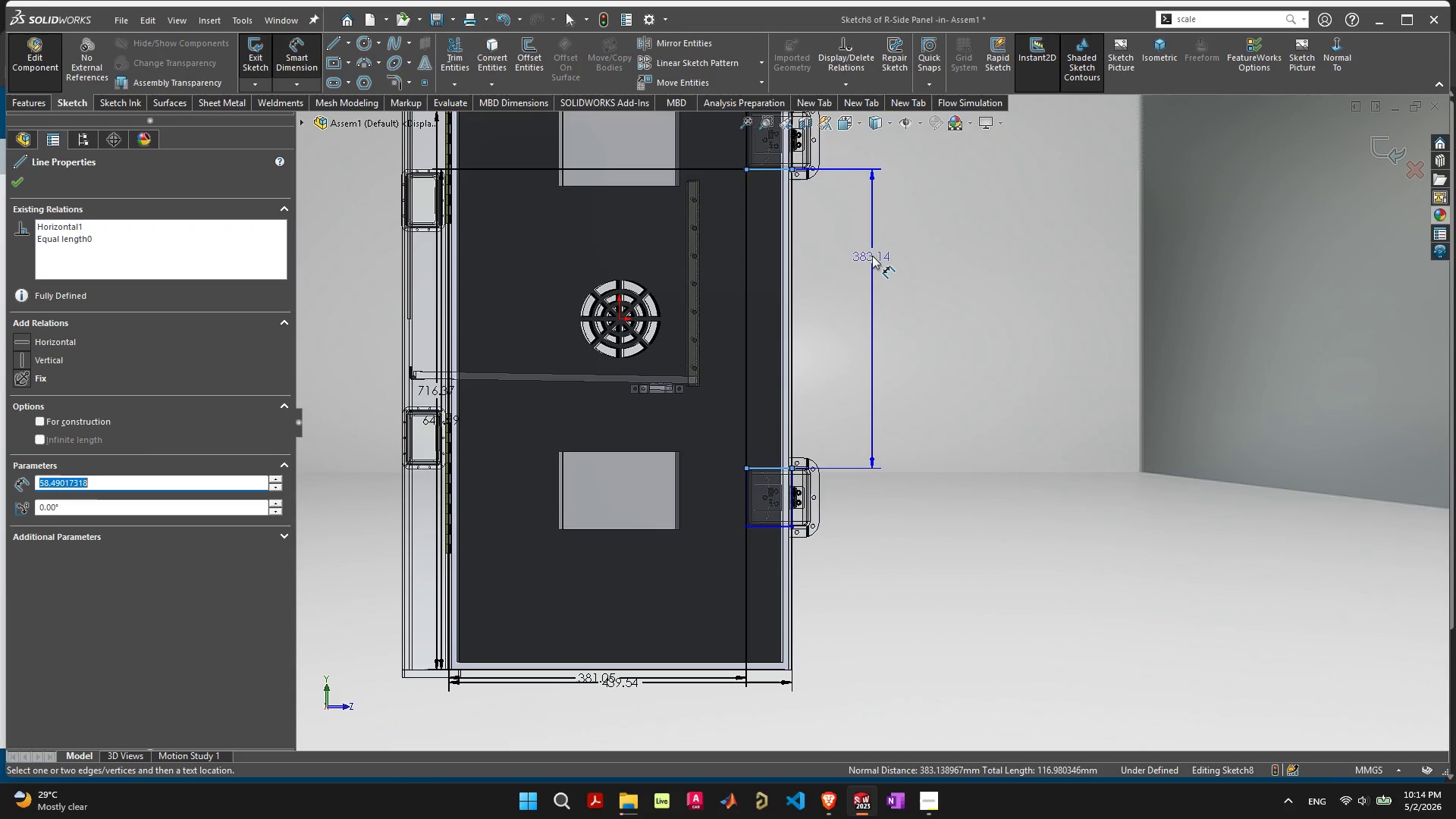 
left_click([872, 256])
 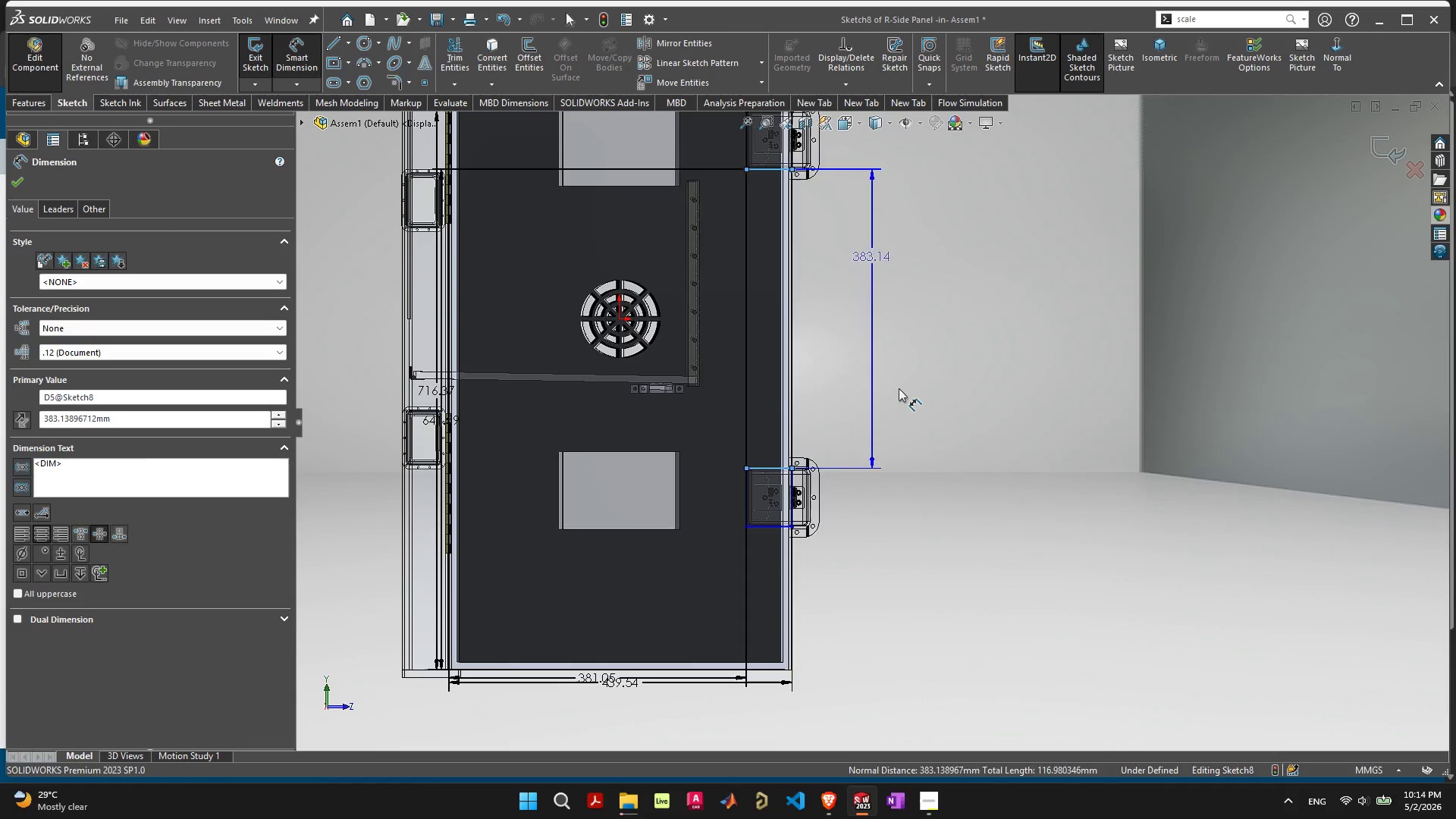 
hold_key(key=Enter, duration=7.56)
 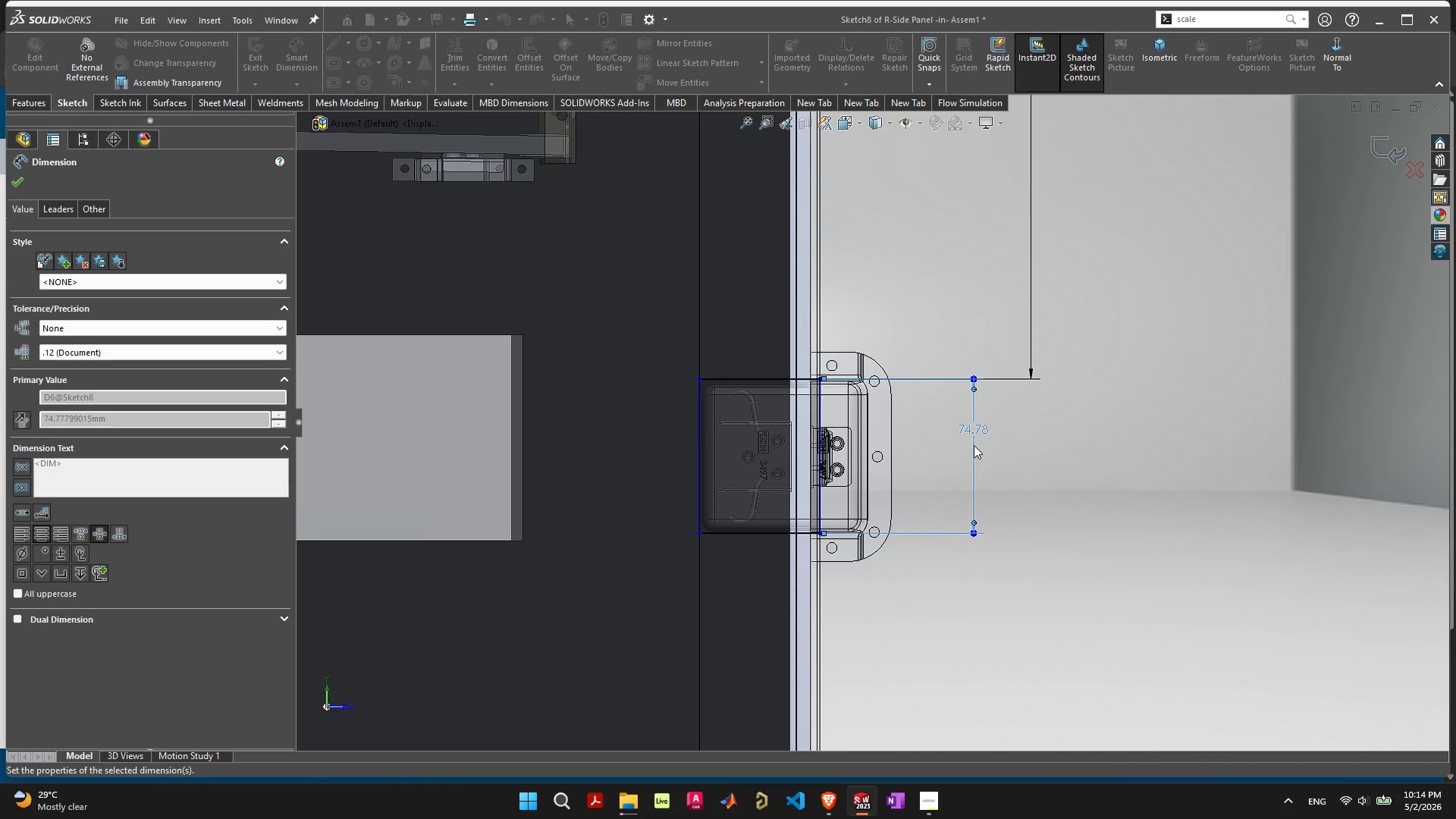 
scroll: coordinate [785, 515], scroll_direction: up, amount: 5.0
 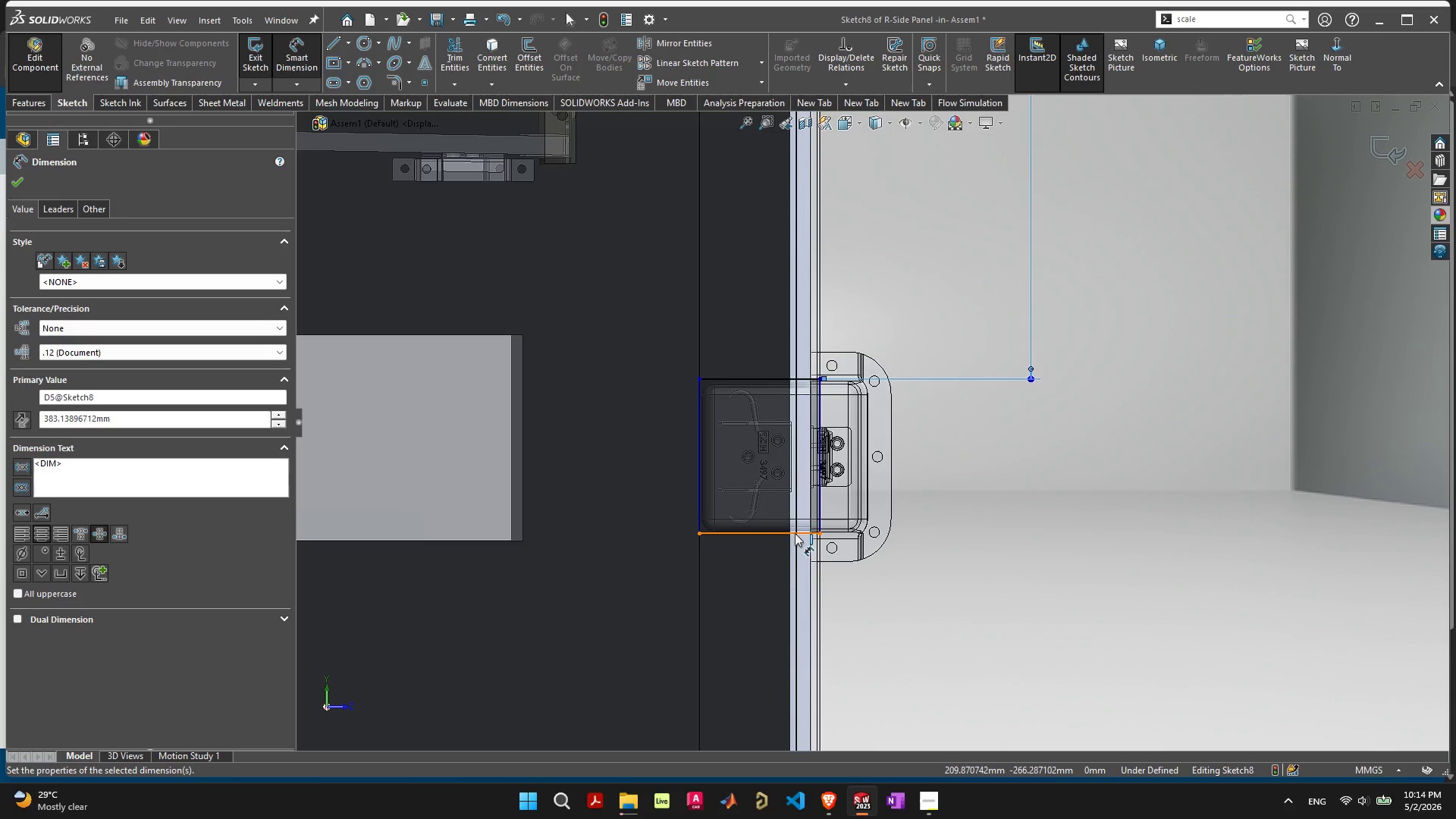 
left_click([792, 532])
 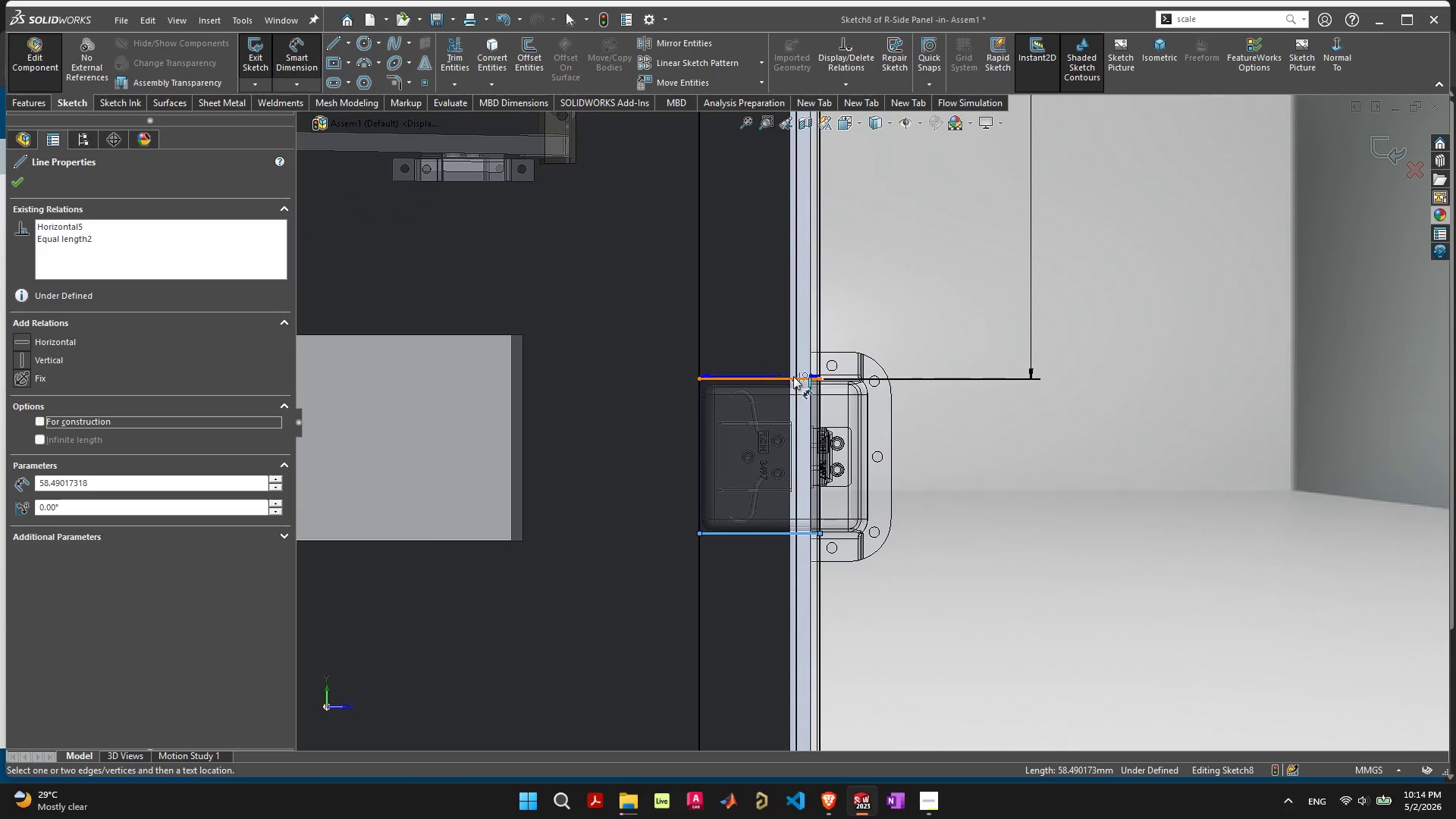 
left_click([793, 376])
 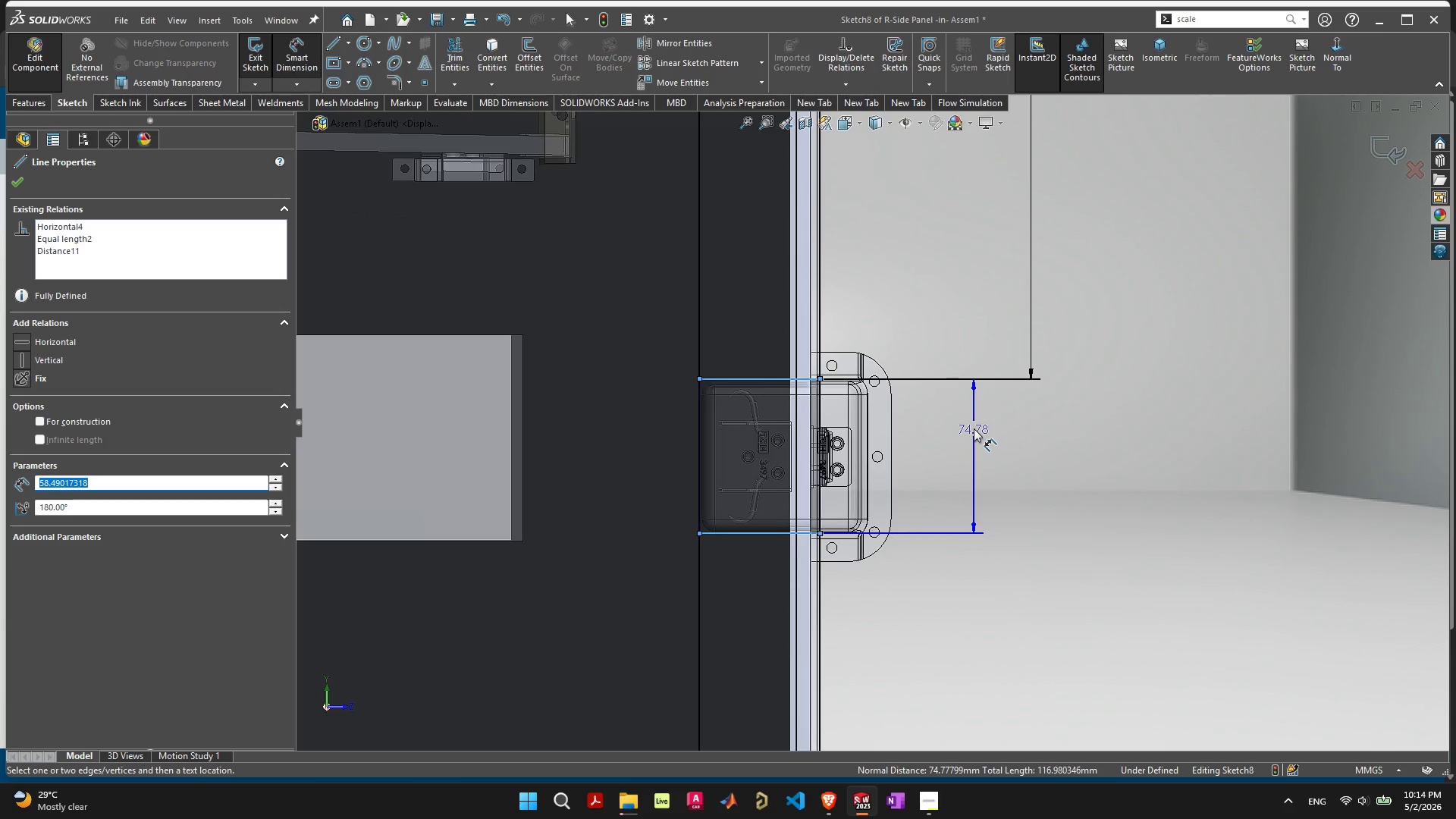 
left_click([974, 428])
 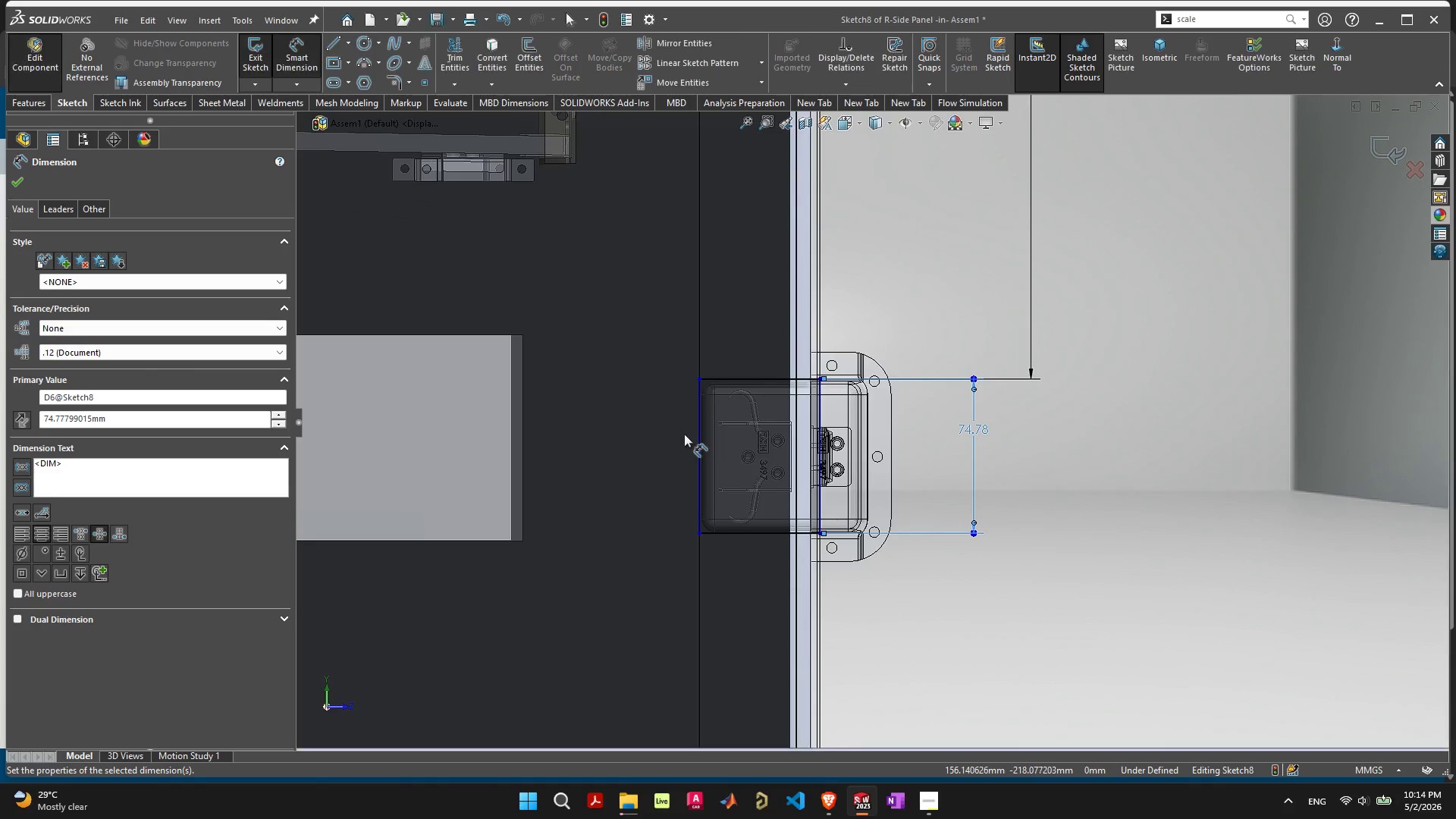 
left_click([696, 450])
 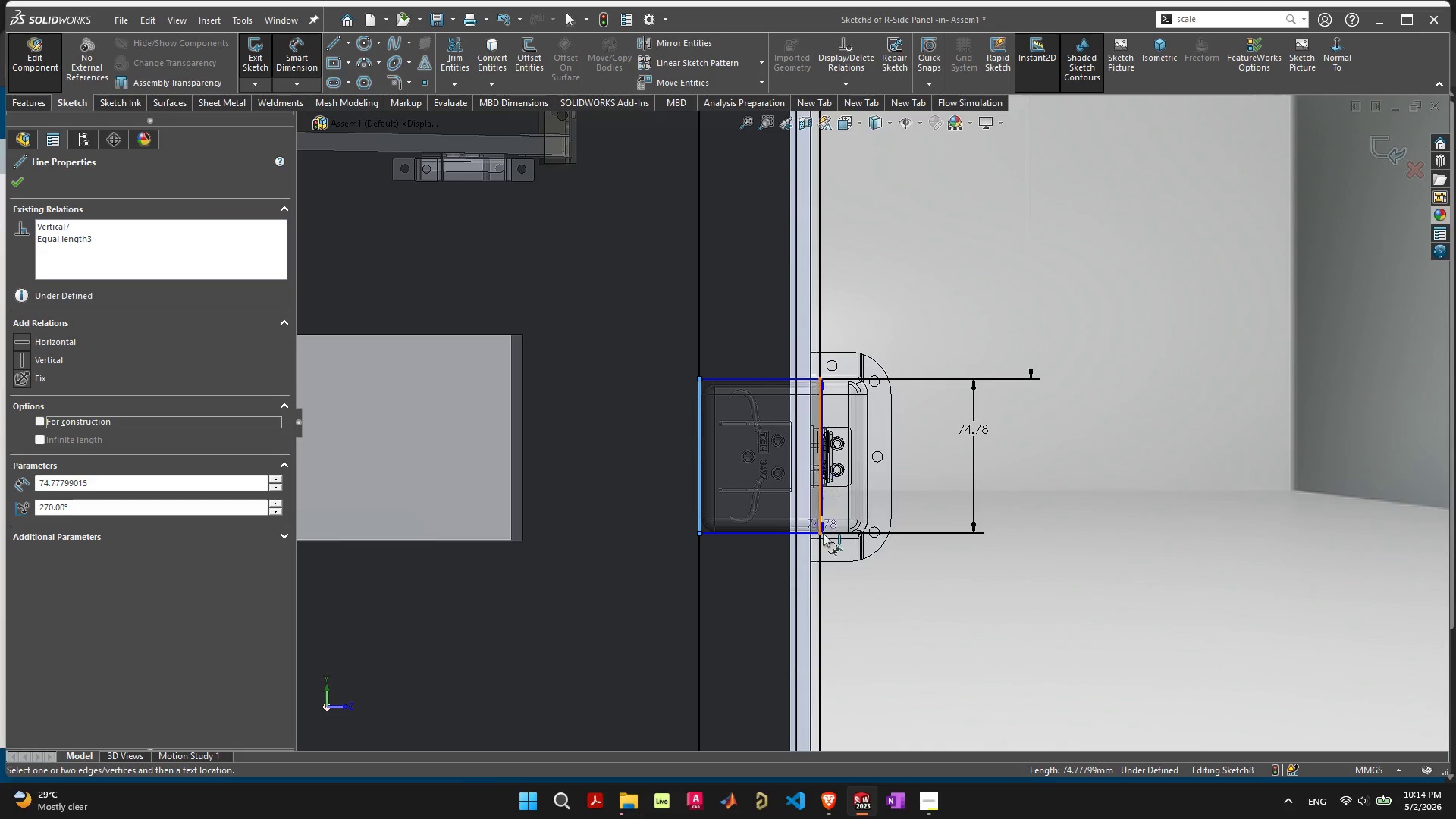 
scroll: coordinate [832, 507], scroll_direction: up, amount: 5.0
 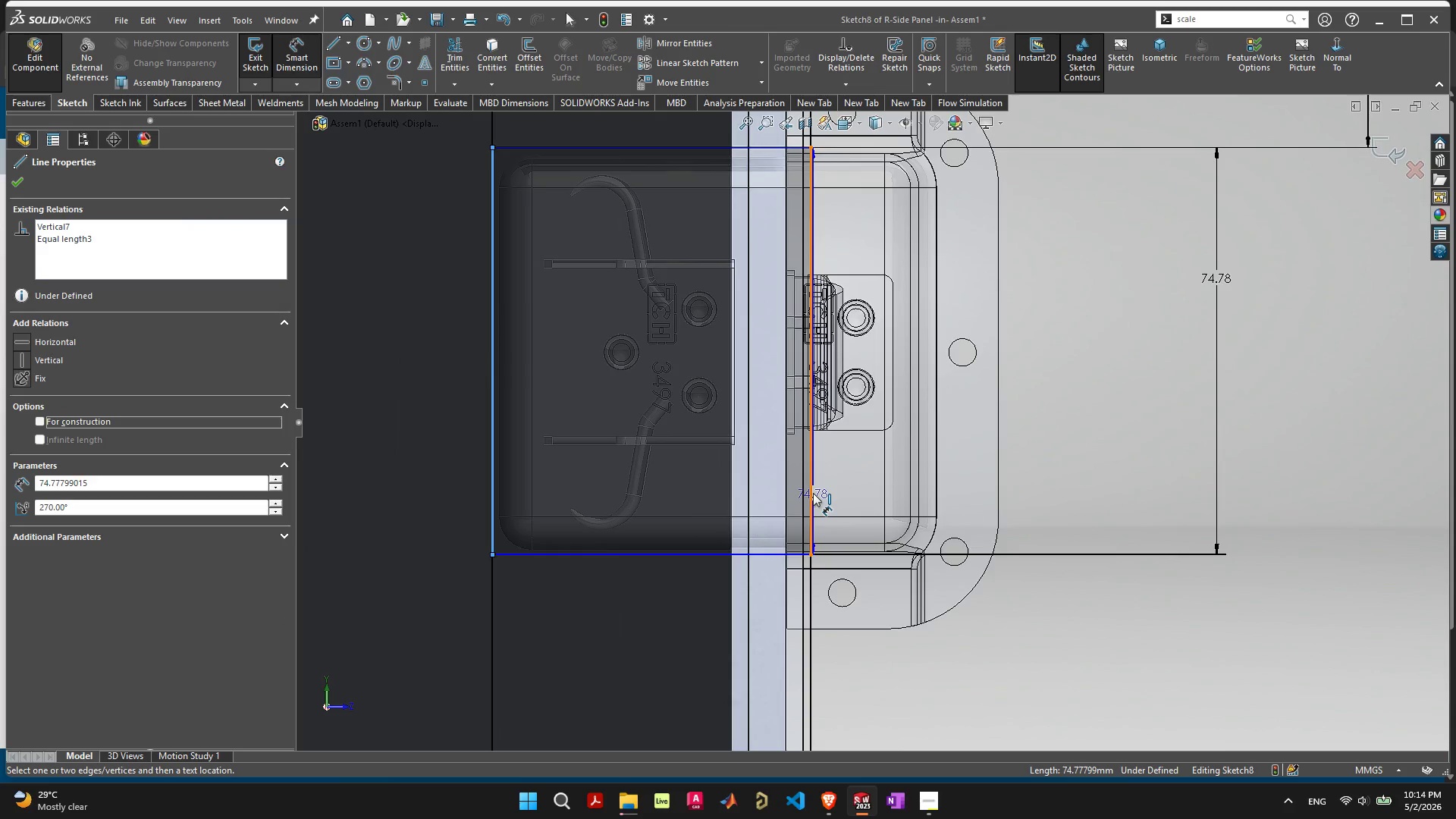 
left_click([813, 493])
 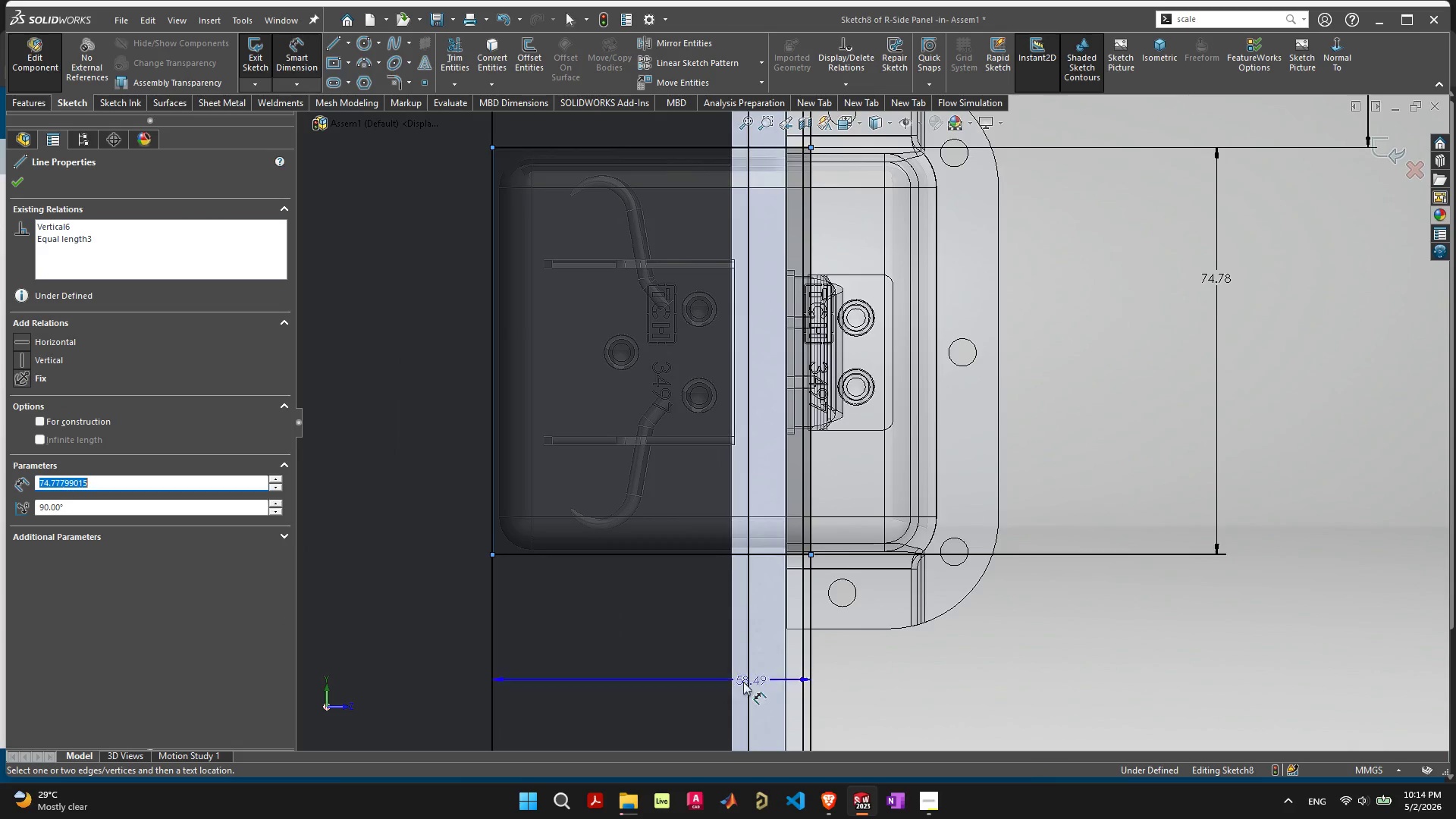 
scroll: coordinate [717, 666], scroll_direction: down, amount: 6.0
 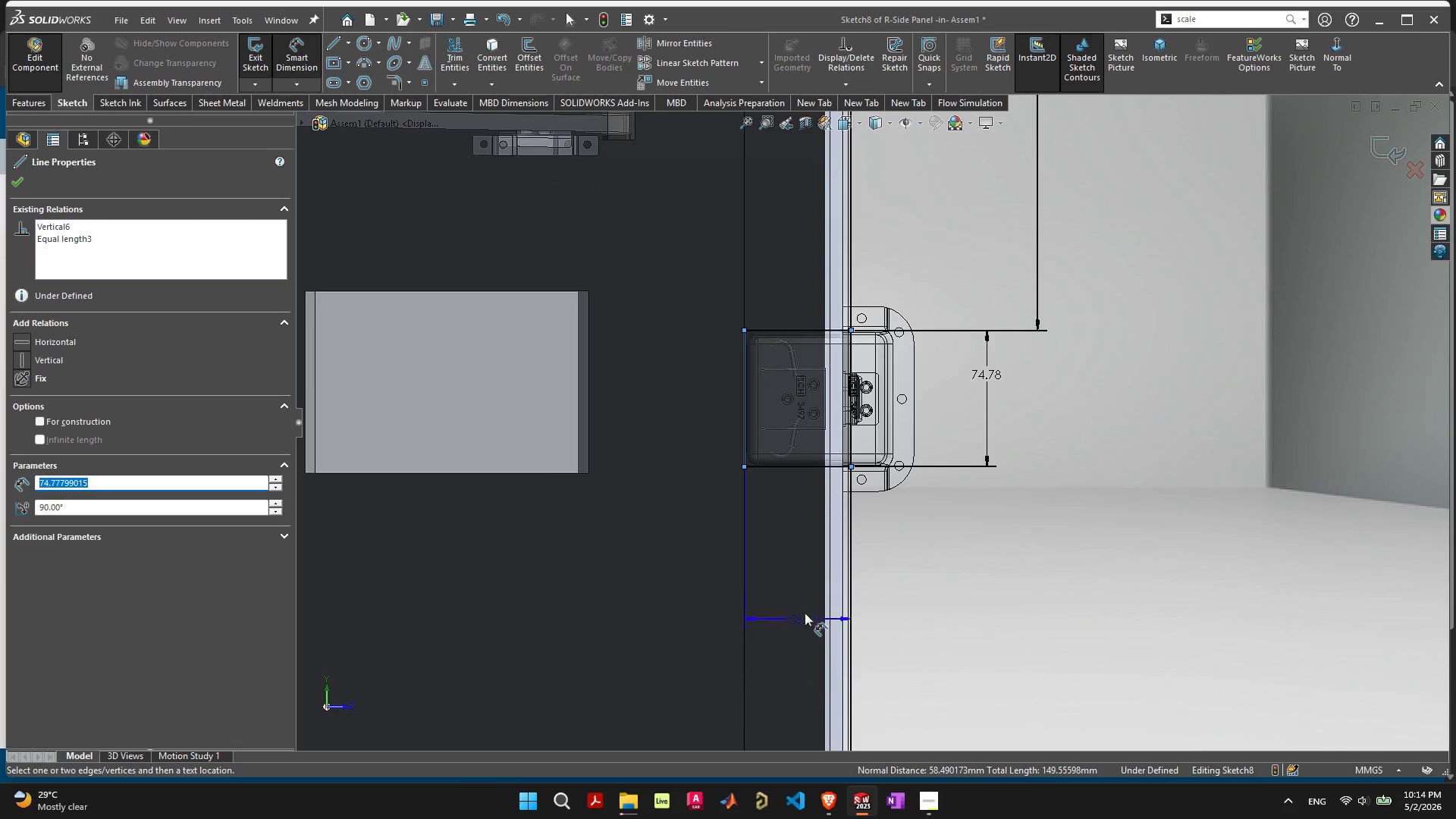 
left_click([806, 600])
 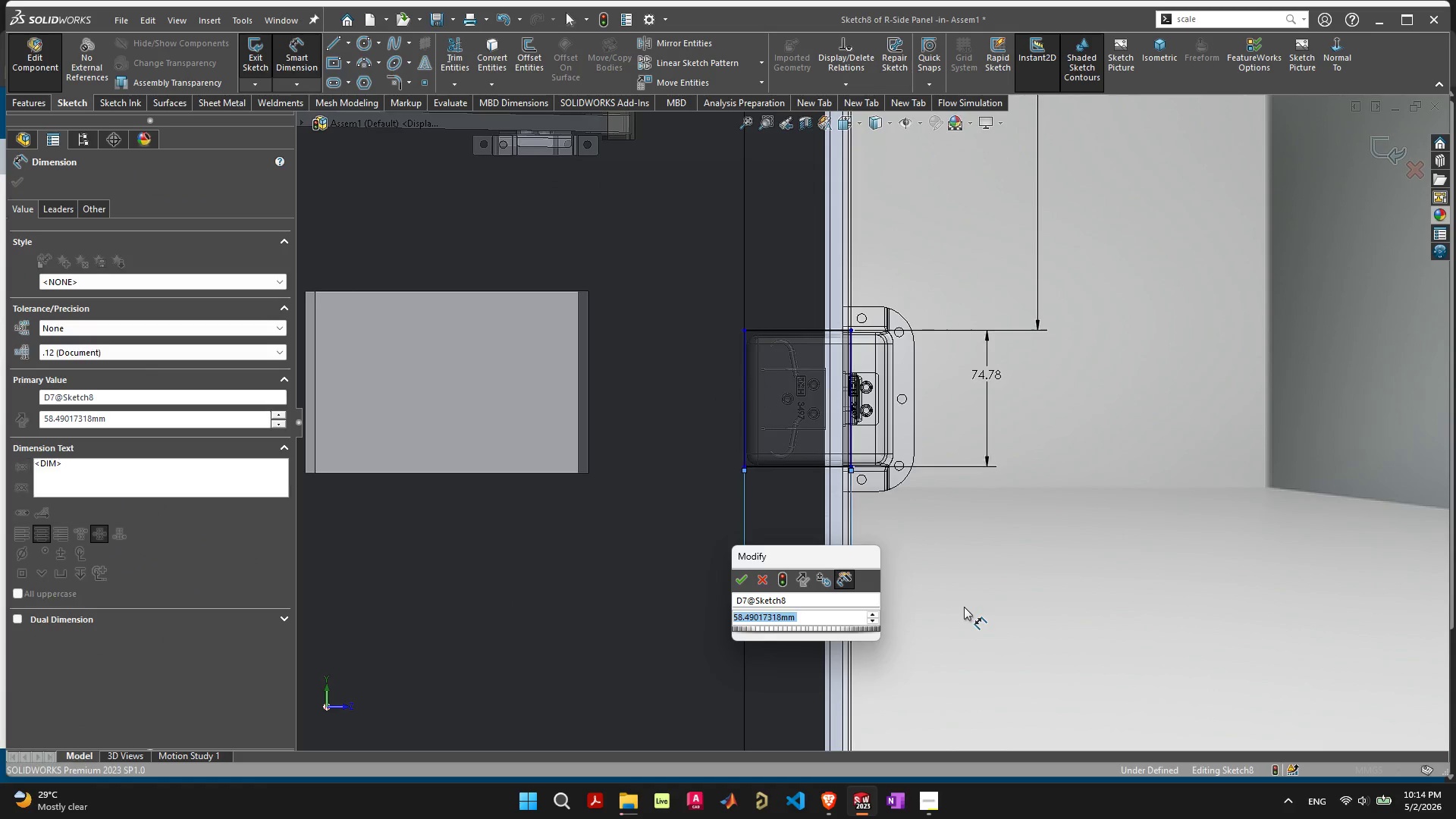 
key(Enter)
 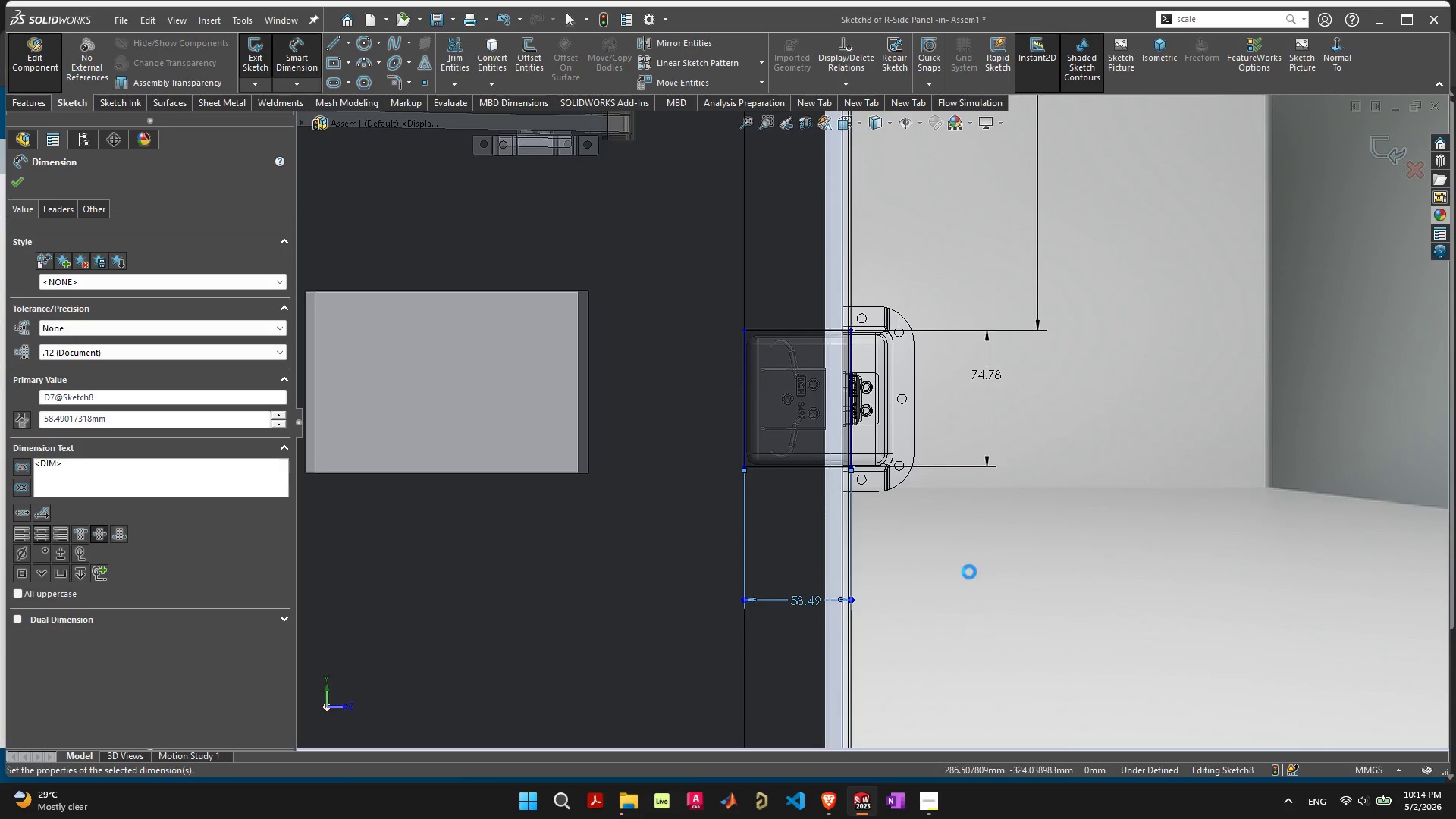 
key(Escape)
 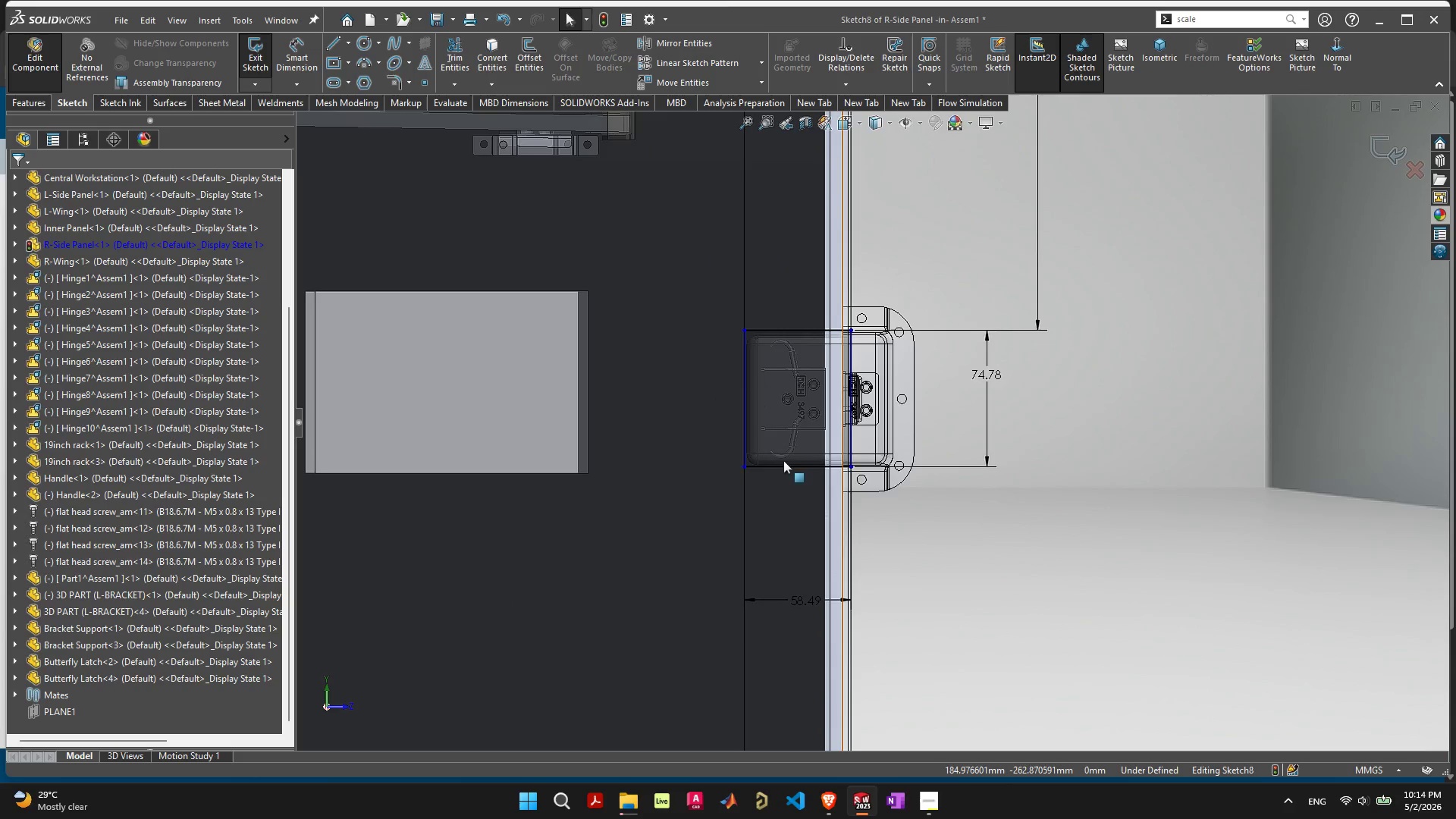 
scroll: coordinate [795, 435], scroll_direction: down, amount: 6.0
 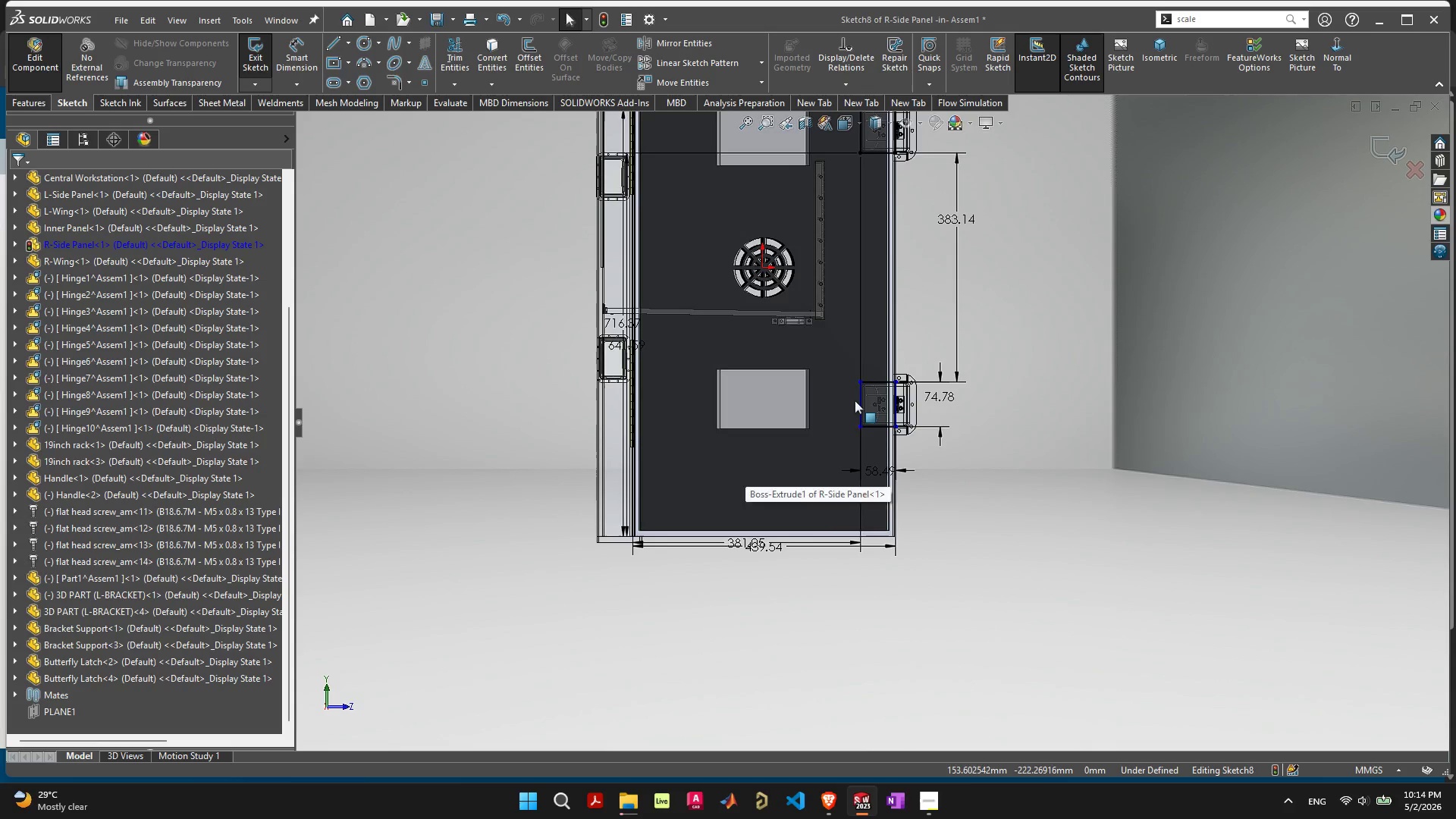 
left_click([858, 399])
 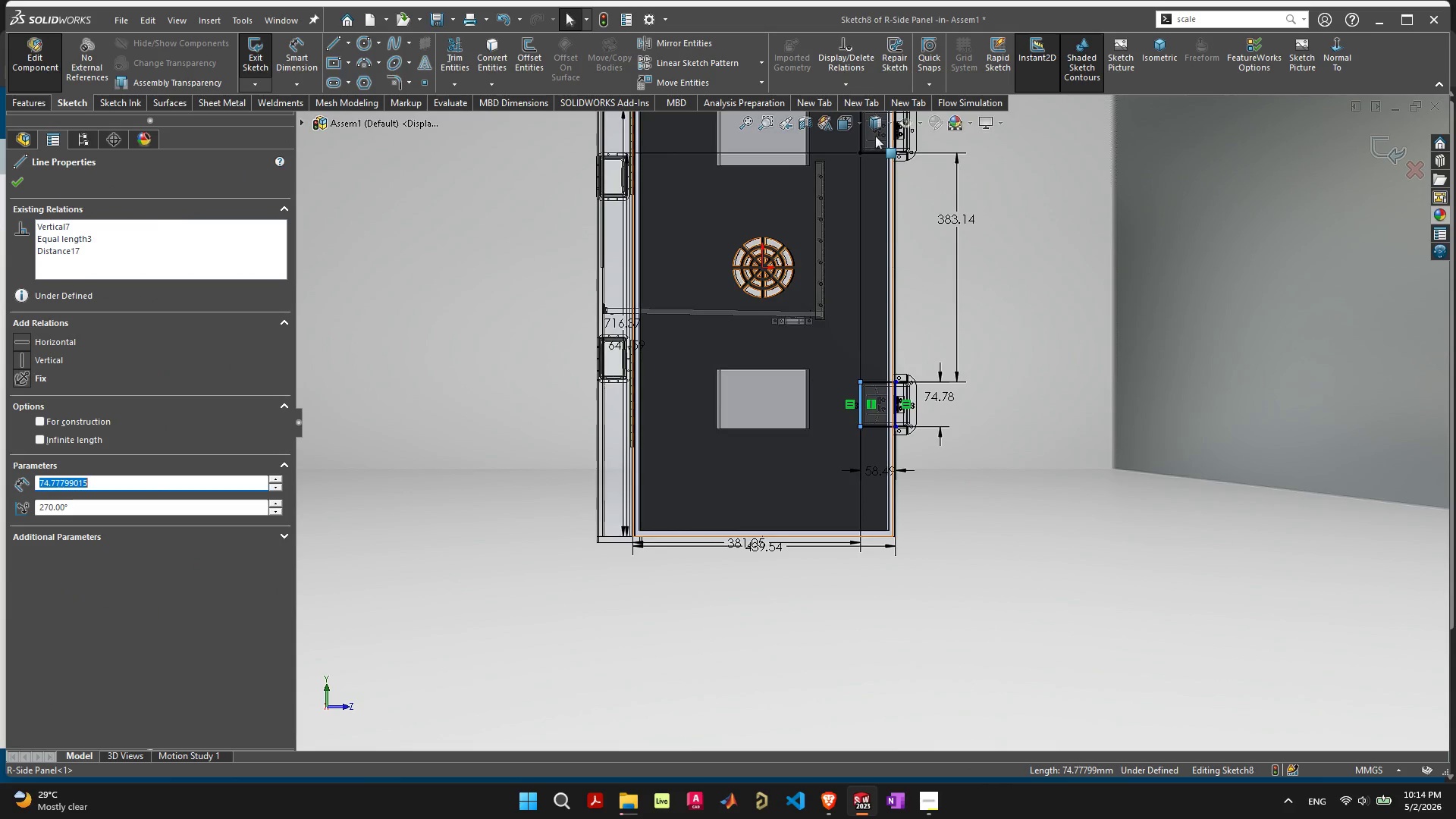 
hold_key(key=ShiftLeft, duration=0.88)
left_click([860, 141])
 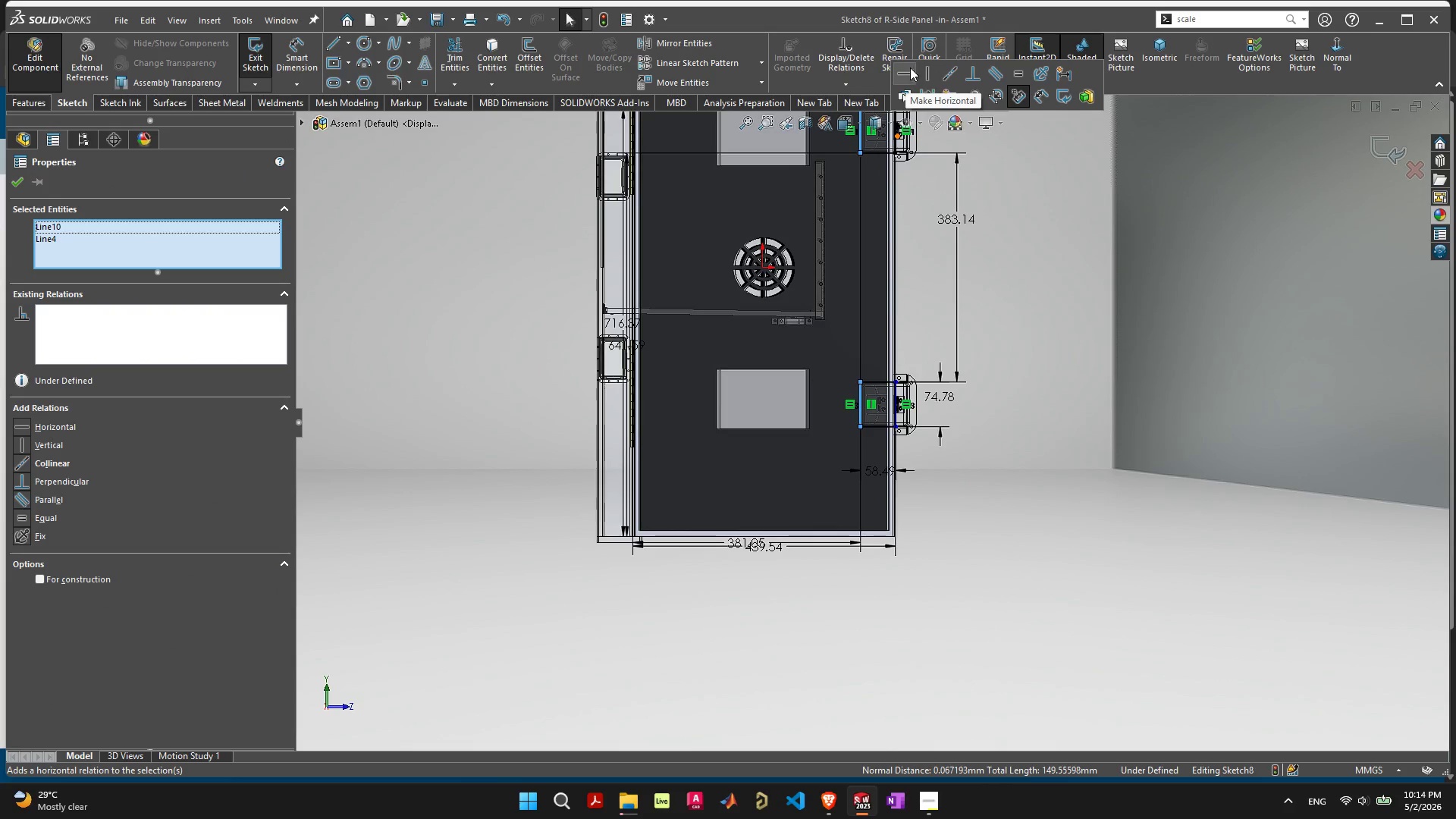 
left_click([925, 71])
 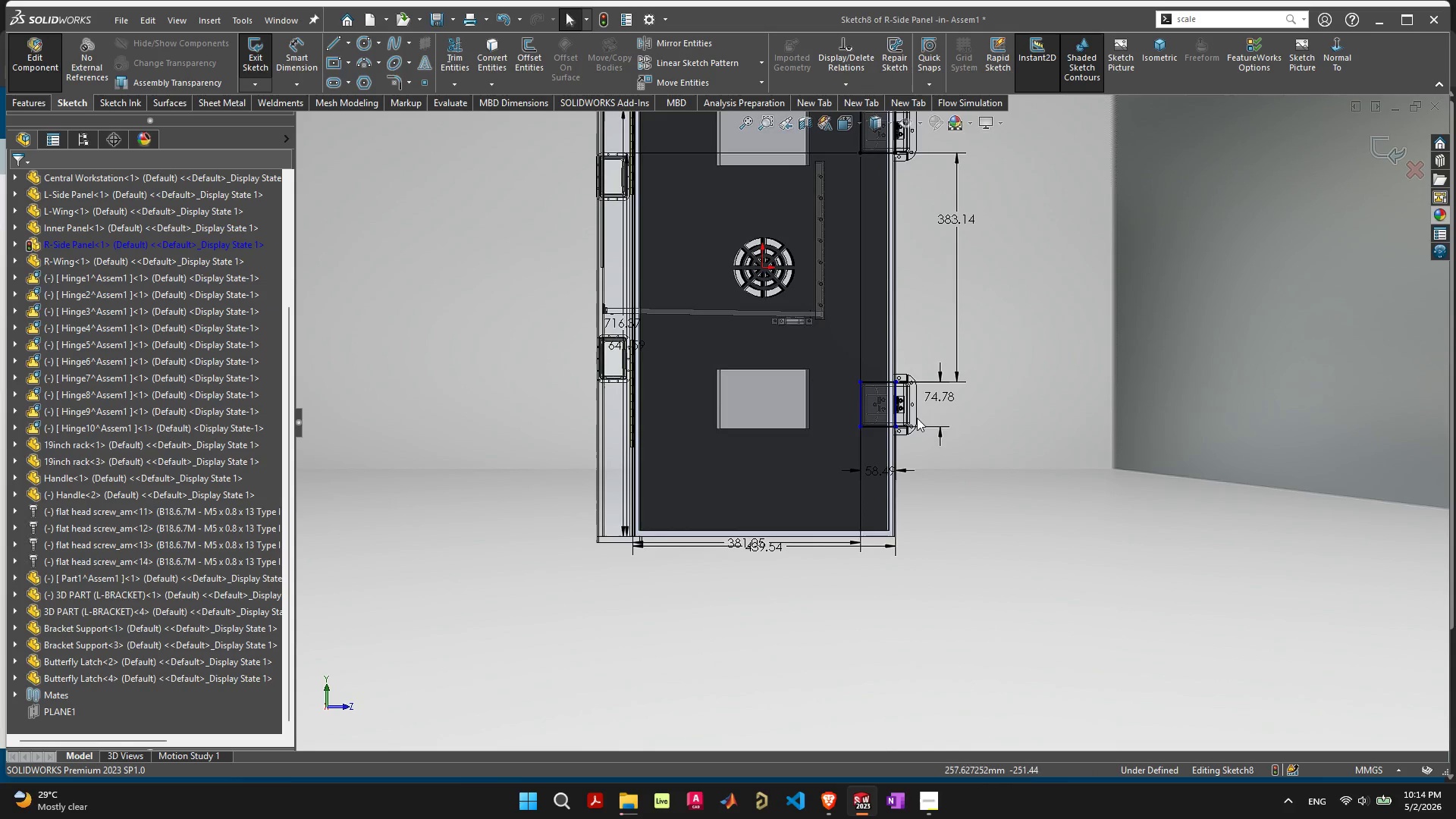 
scroll: coordinate [867, 425], scroll_direction: up, amount: 9.0
 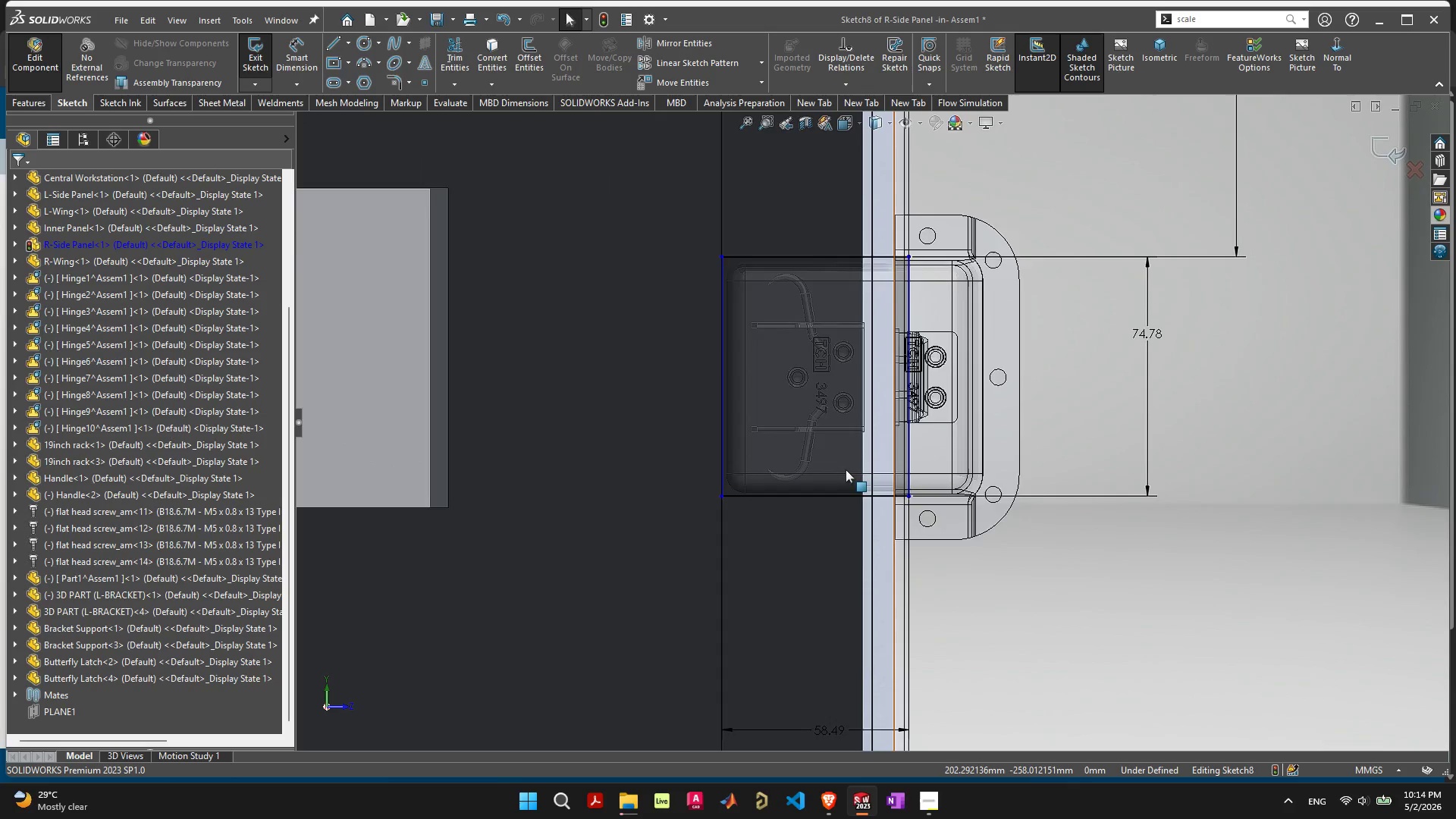 
scroll: coordinate [846, 469], scroll_direction: down, amount: 2.0
 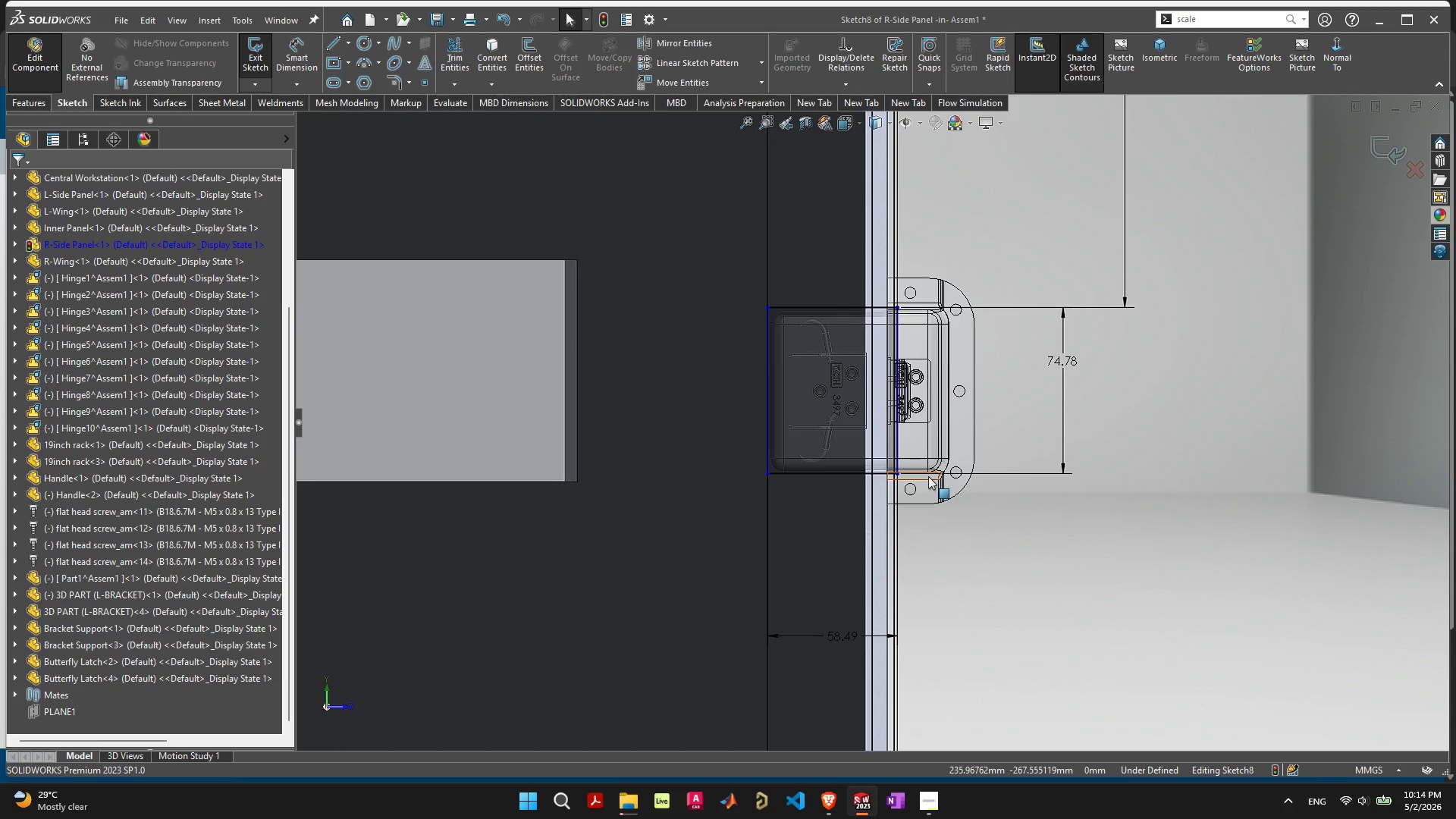 
scroll: coordinate [886, 473], scroll_direction: up, amount: 9.0
 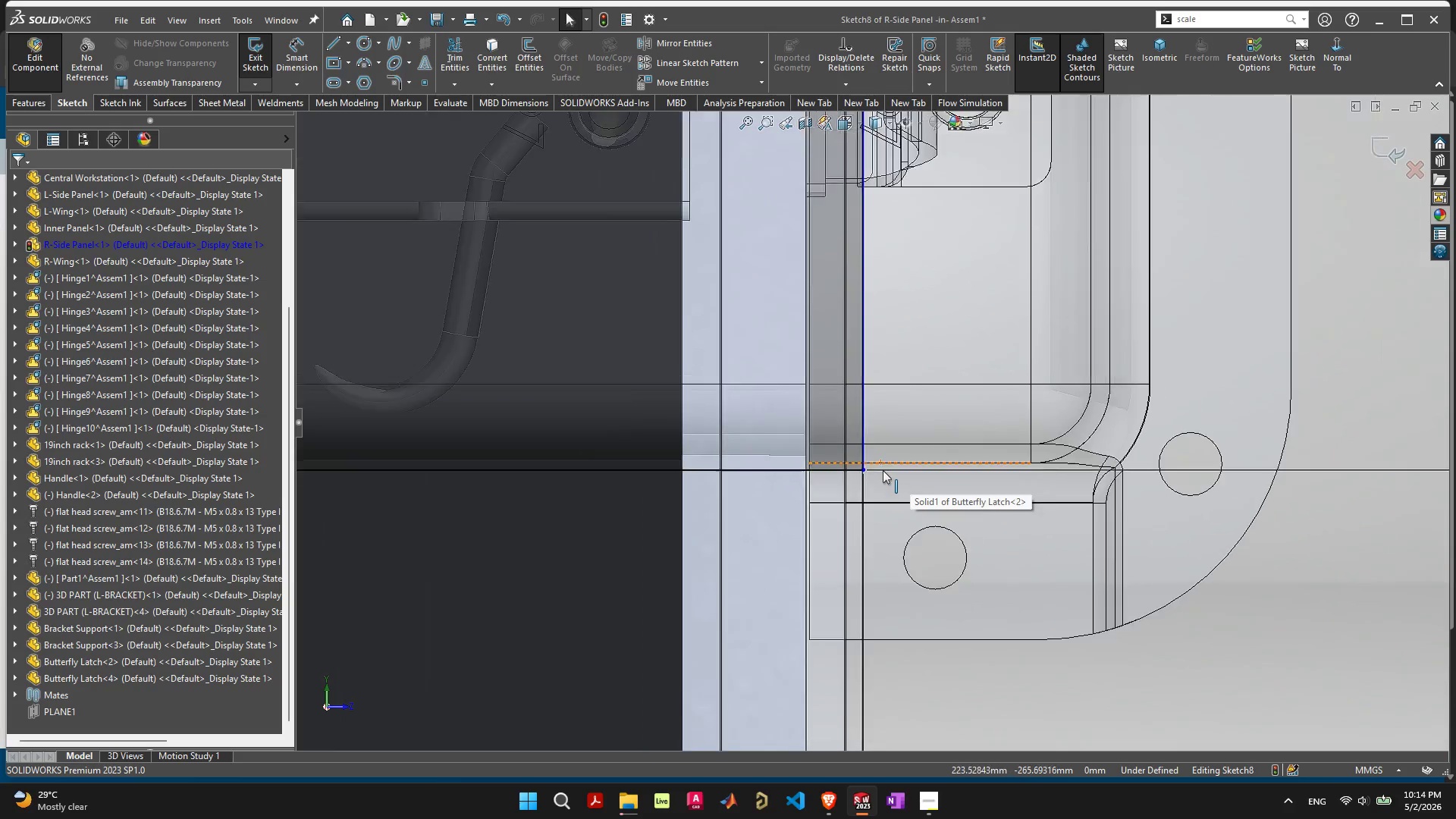 
scroll: coordinate [880, 437], scroll_direction: down, amount: 19.0
 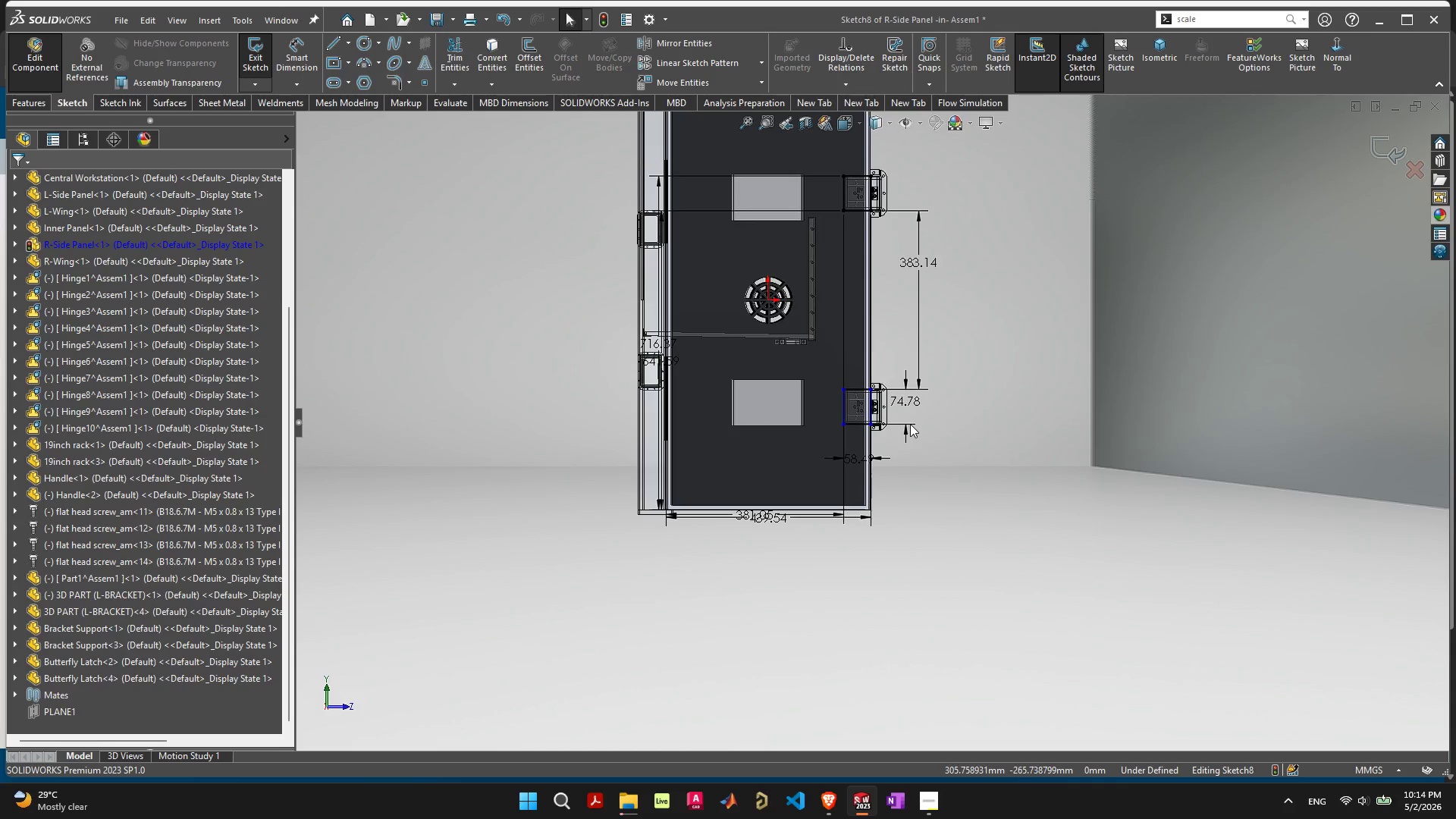 
scroll: coordinate [807, 366], scroll_direction: up, amount: 3.0
 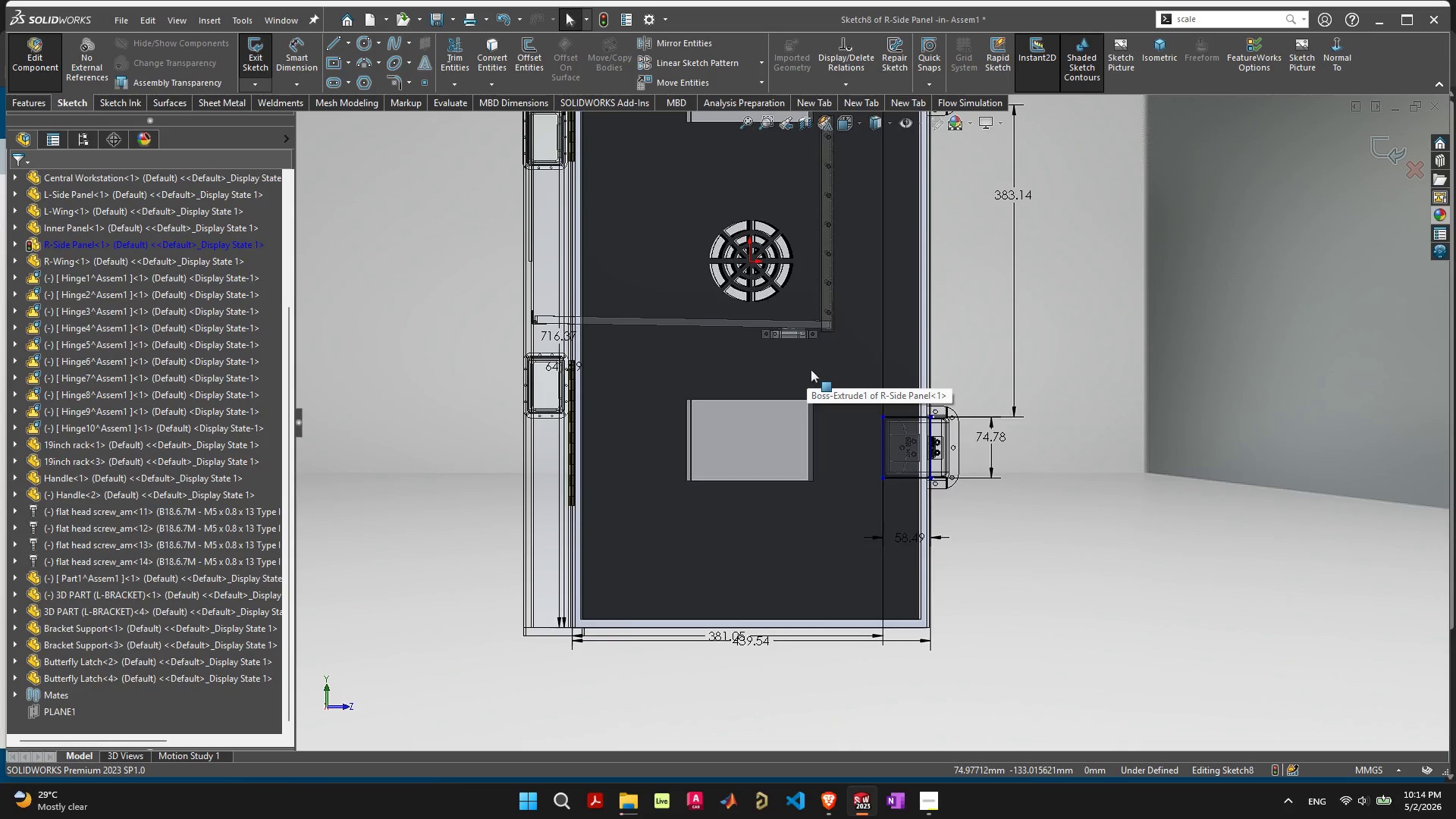 
scroll: coordinate [811, 369], scroll_direction: down, amount: 1.0
 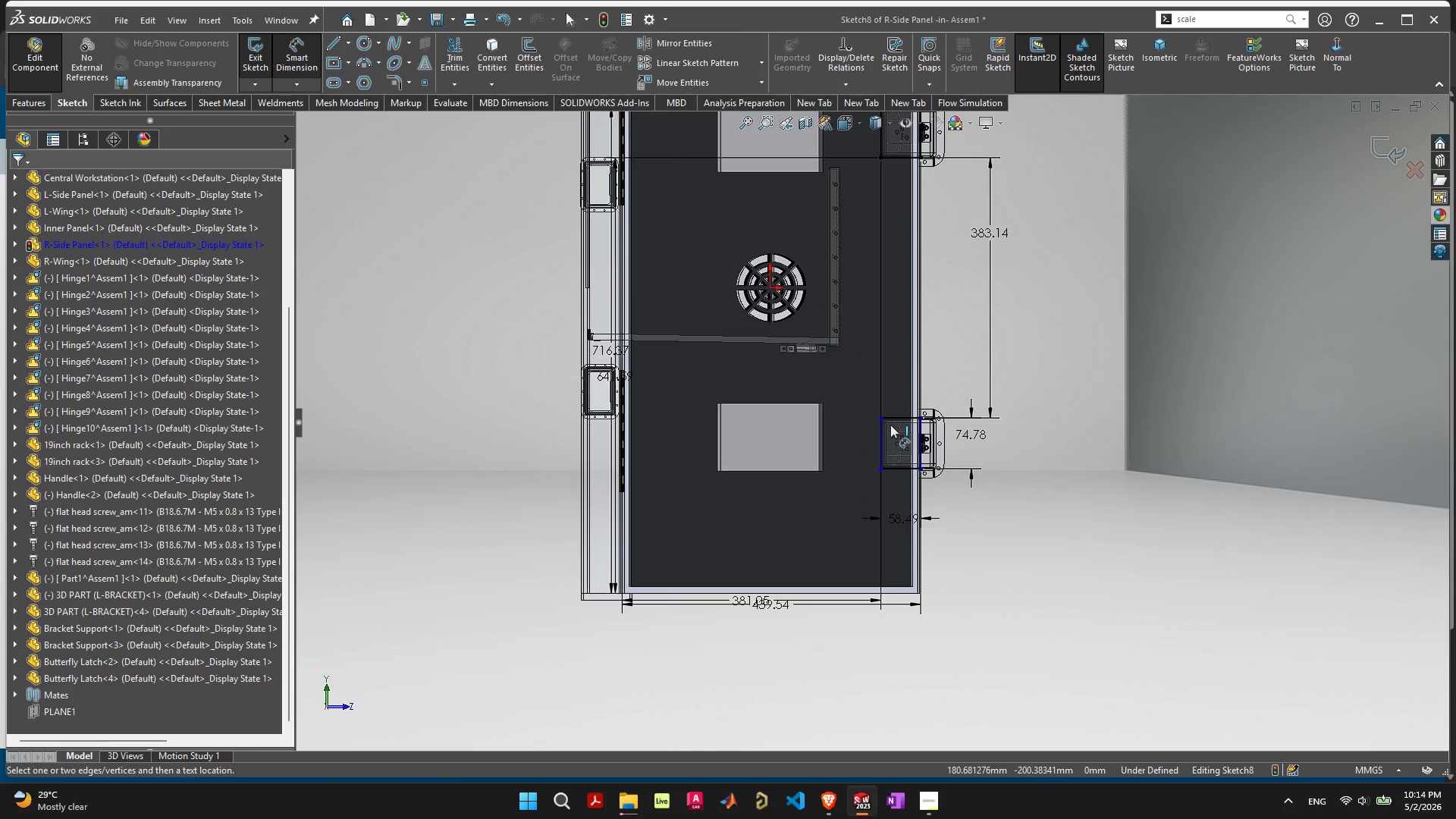 
left_click([896, 418])
 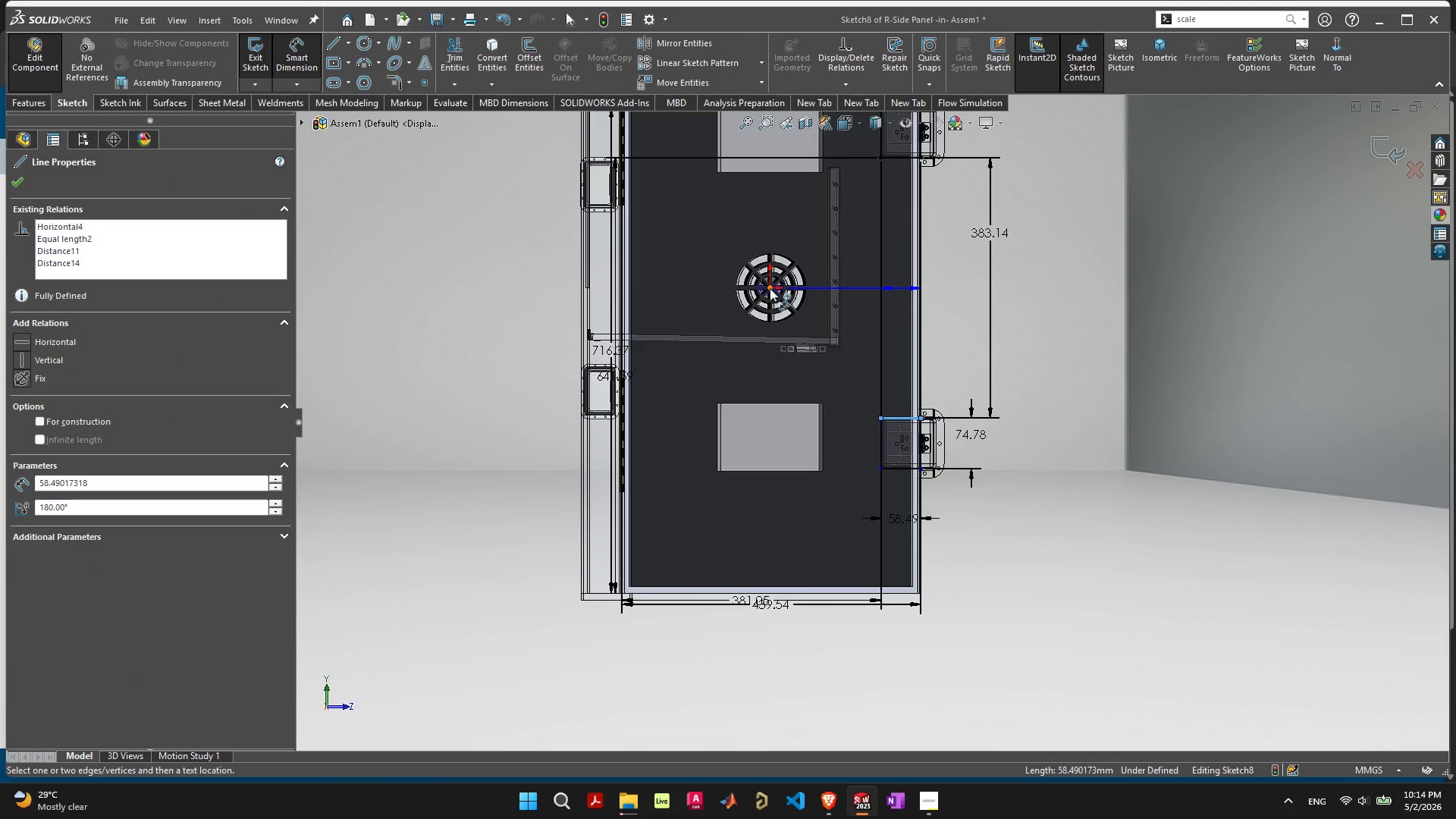 
left_click([770, 287])
 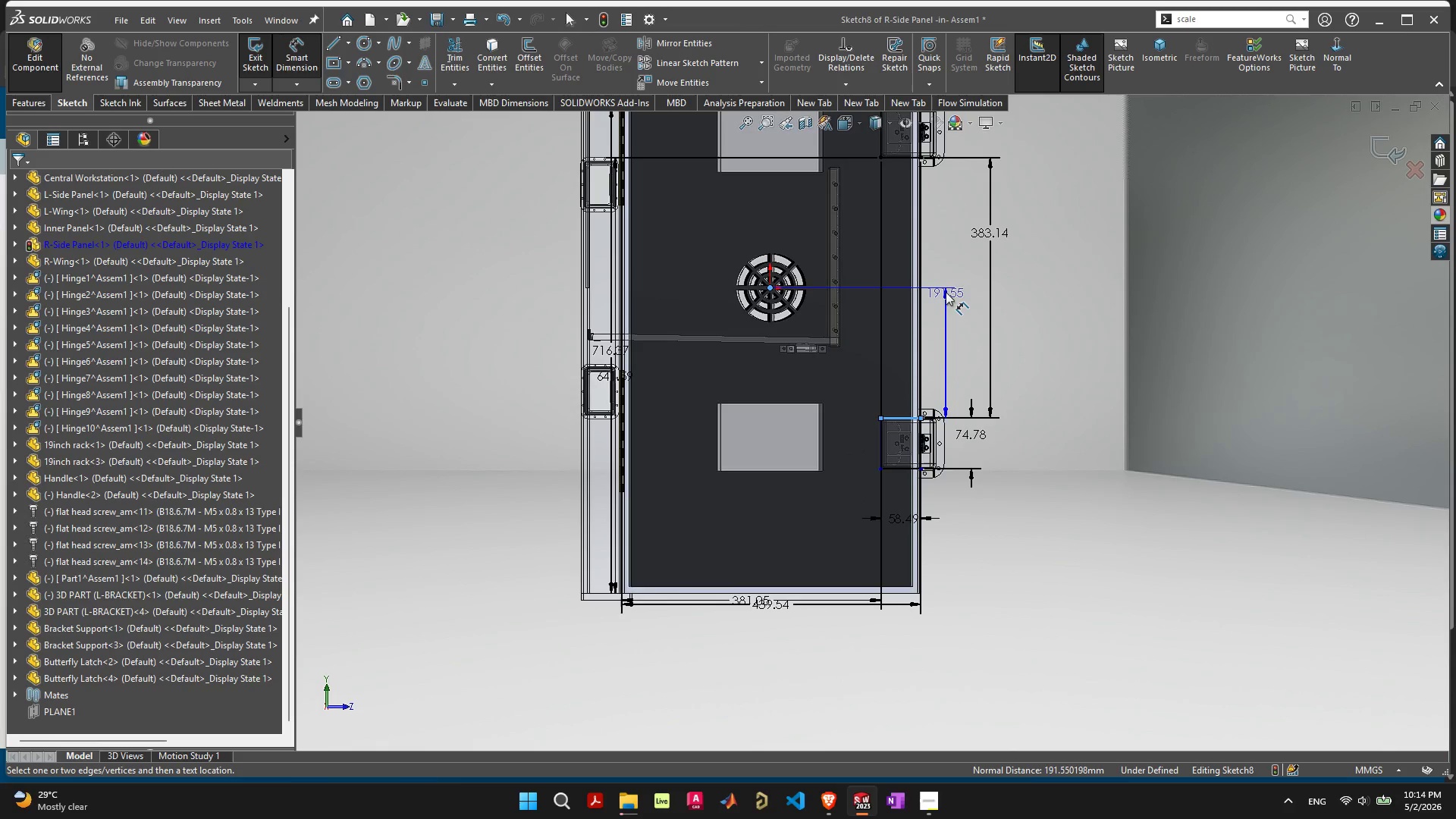 
left_click([946, 292])
 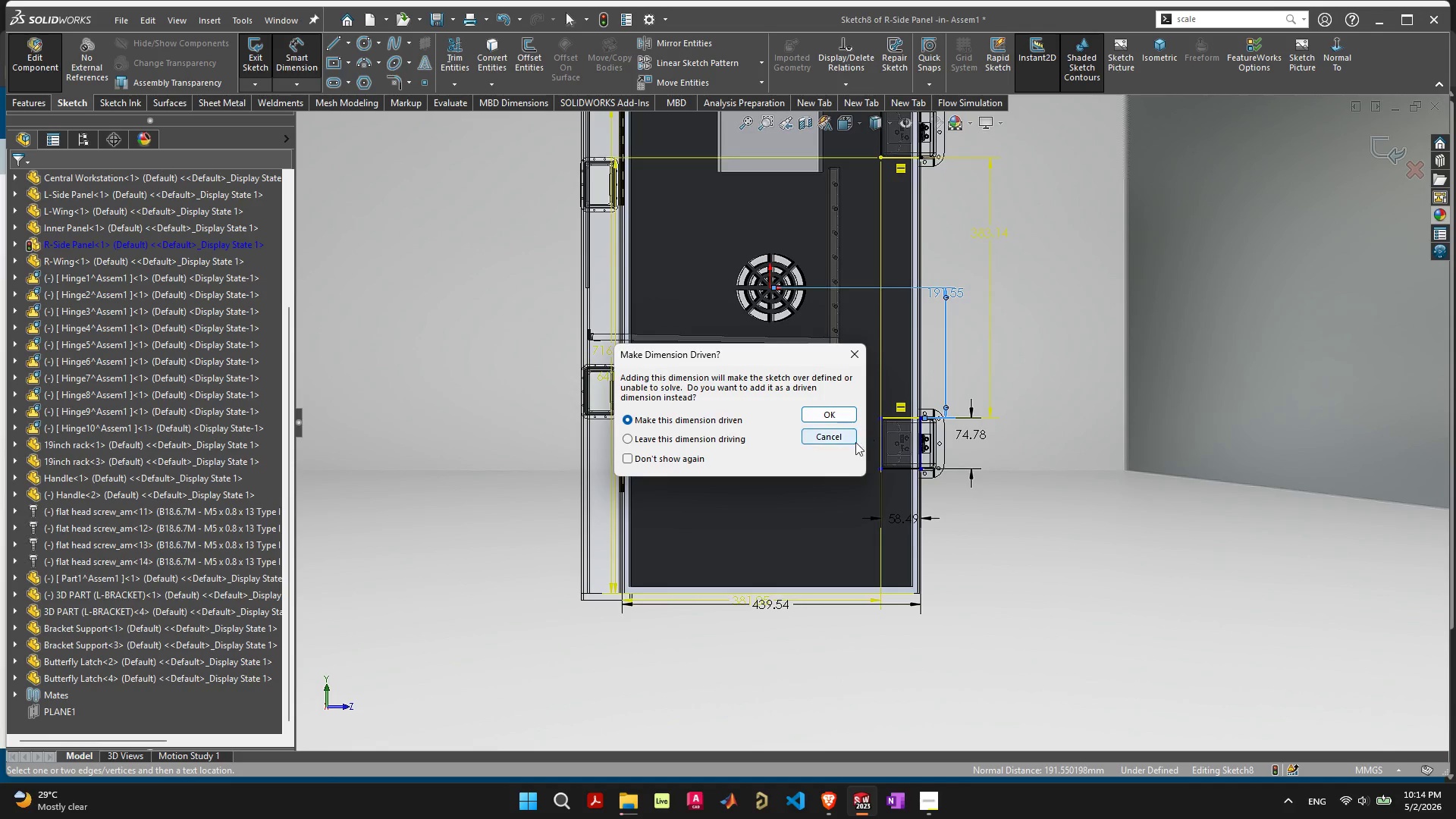 
left_click([846, 436])
 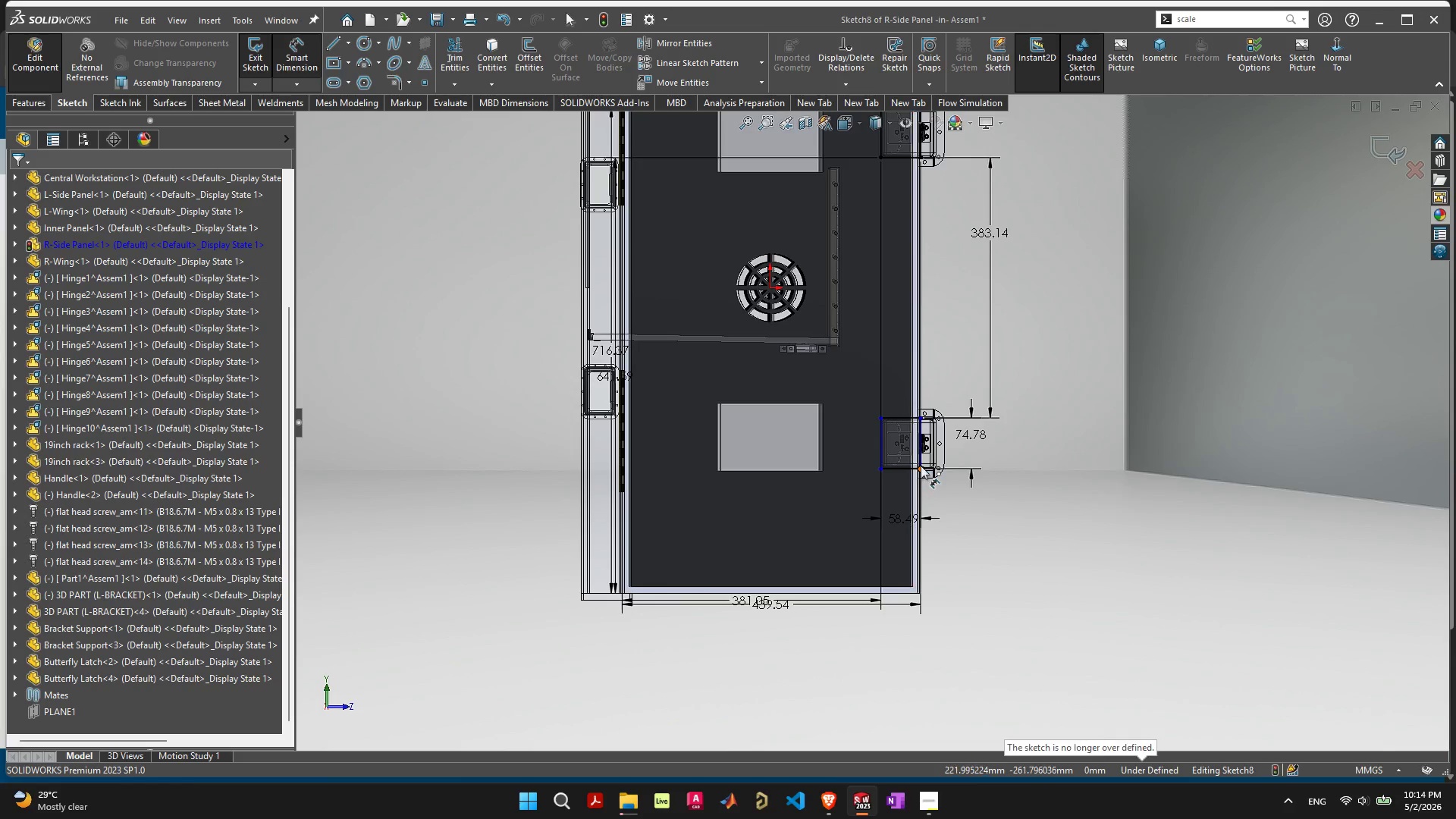 
key(Escape)
 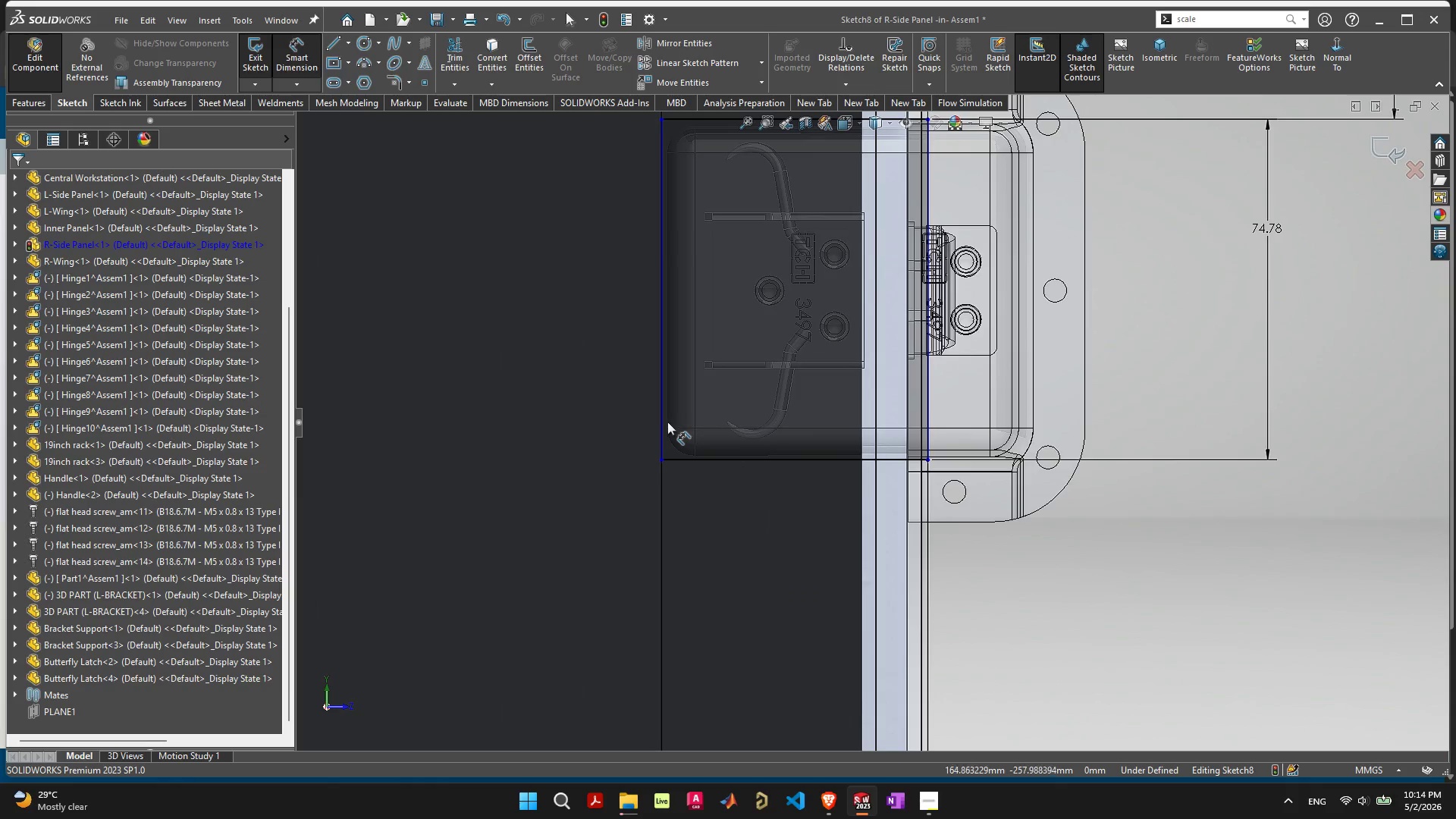 
scroll: coordinate [877, 460], scroll_direction: up, amount: 9.0
 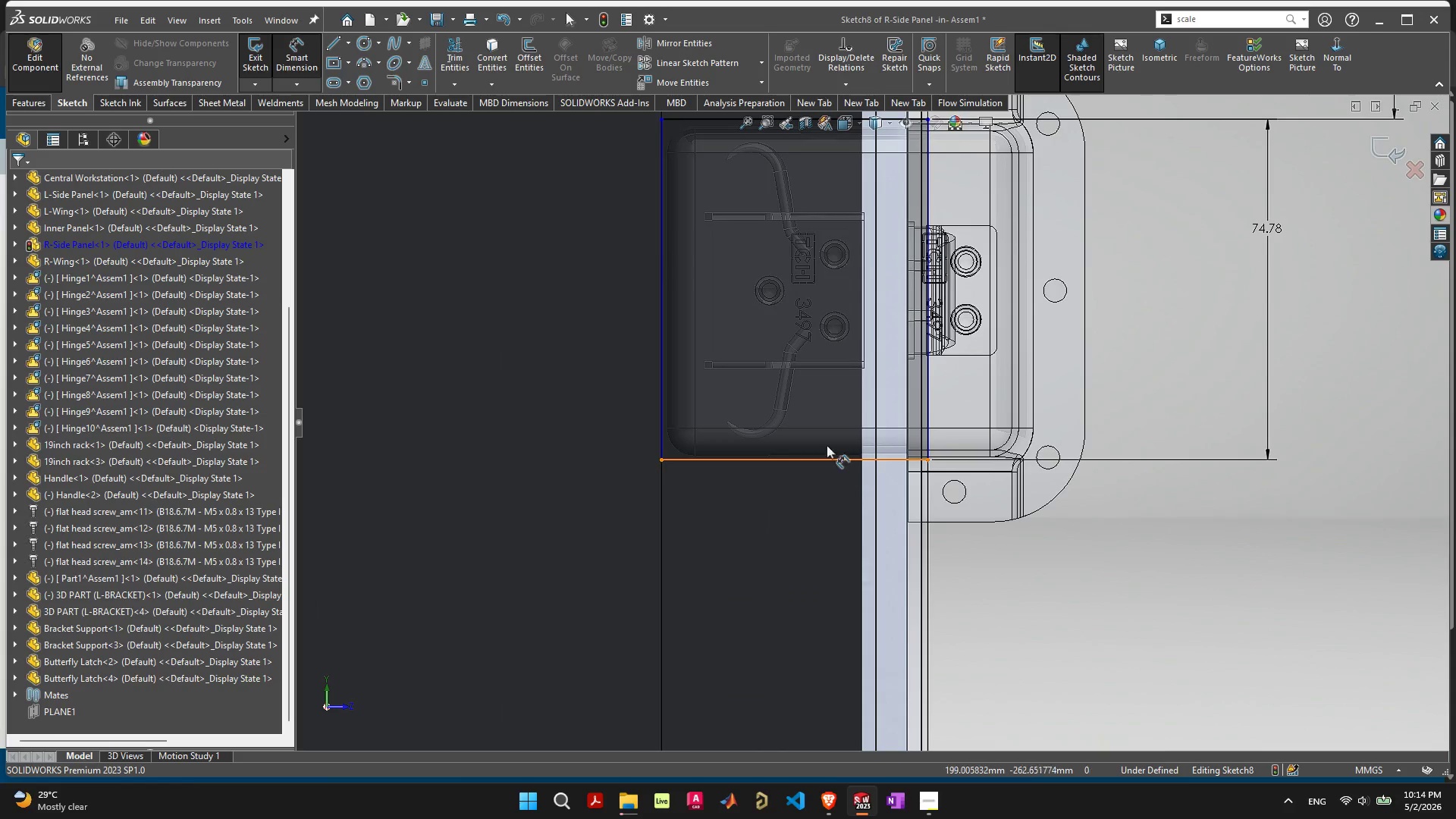 
key(Escape)
 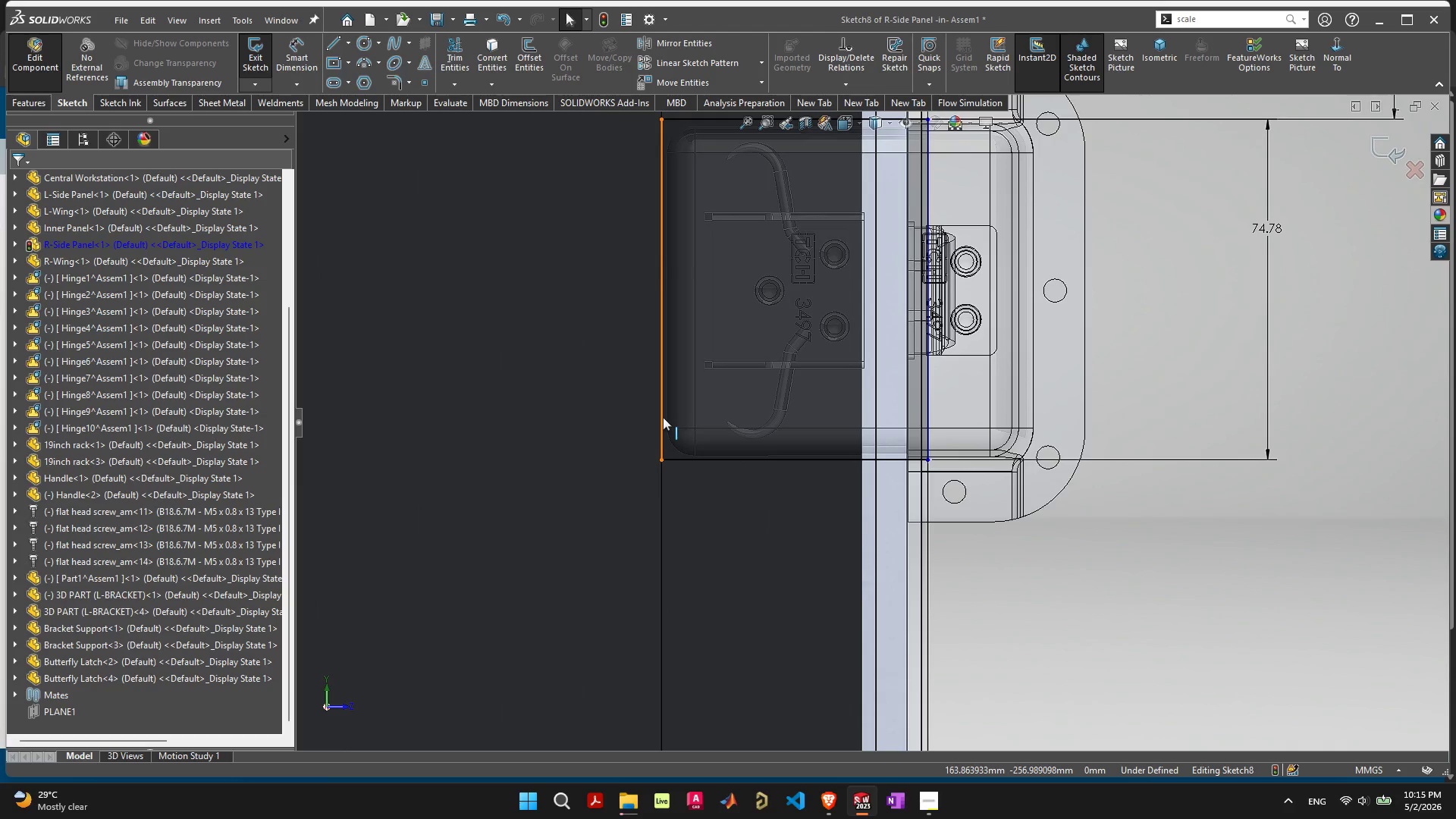 
right_click([663, 417])
 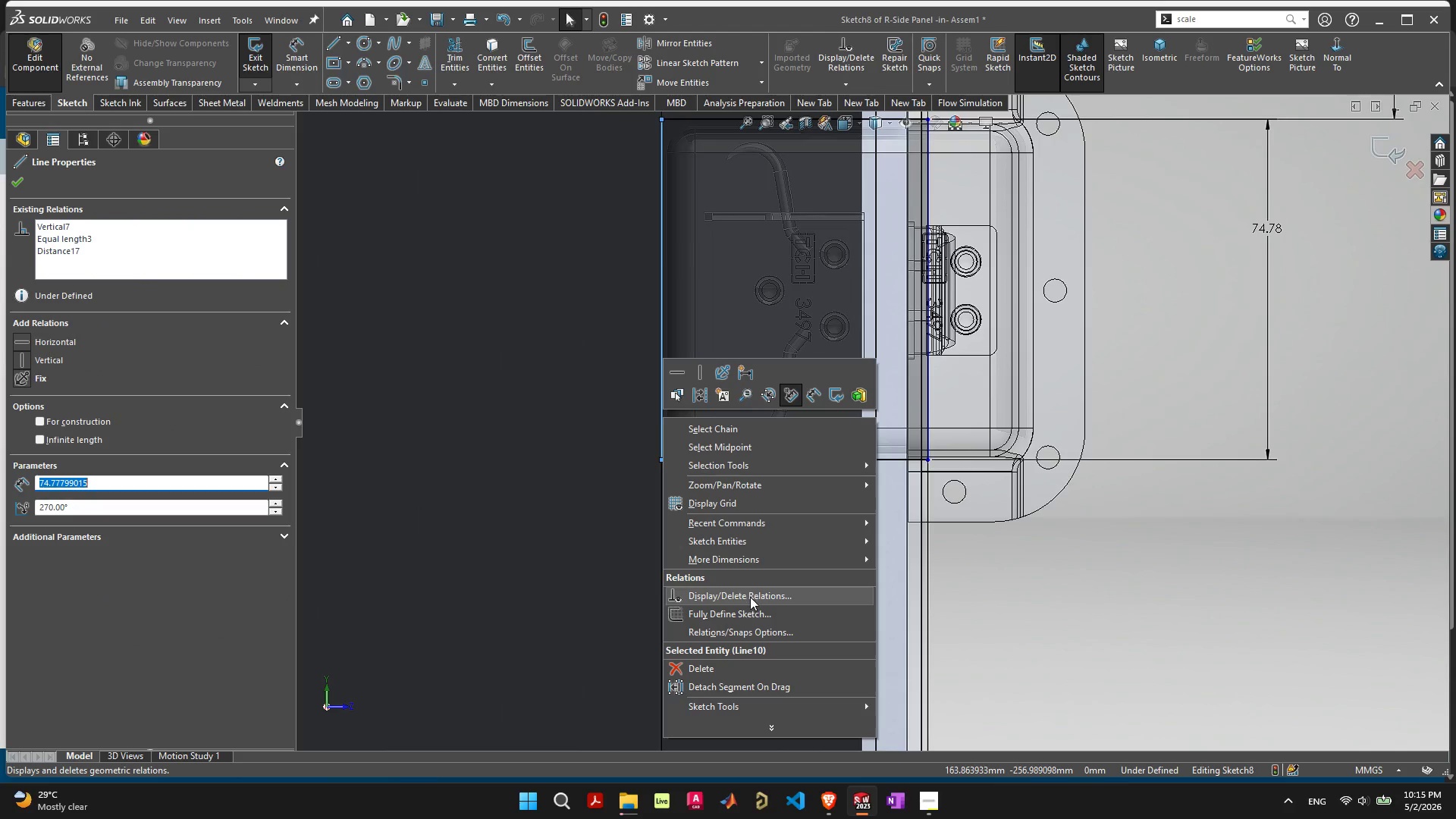 
left_click([749, 613])
 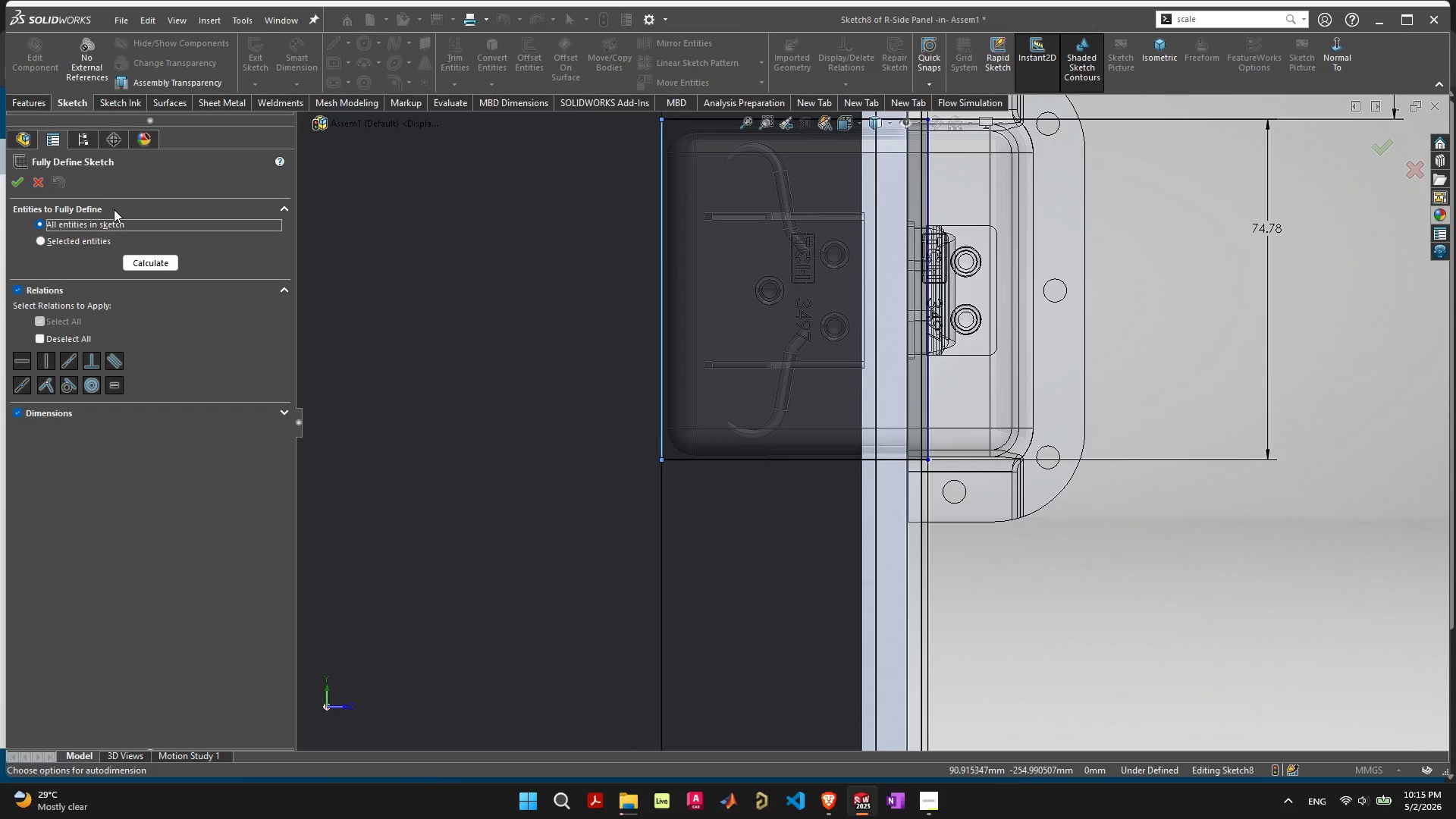 
left_click([96, 240])
 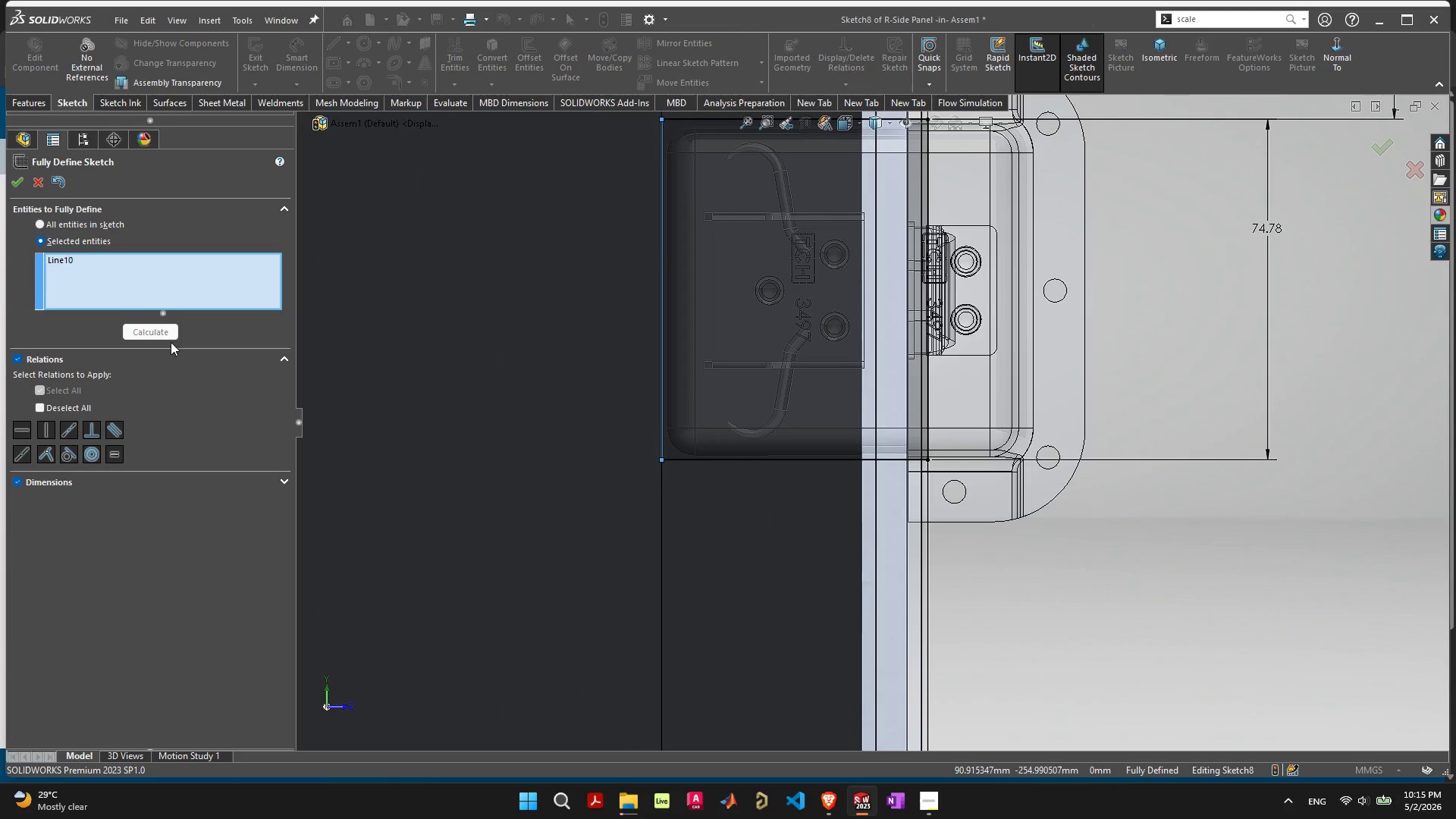 
left_click([14, 183])
 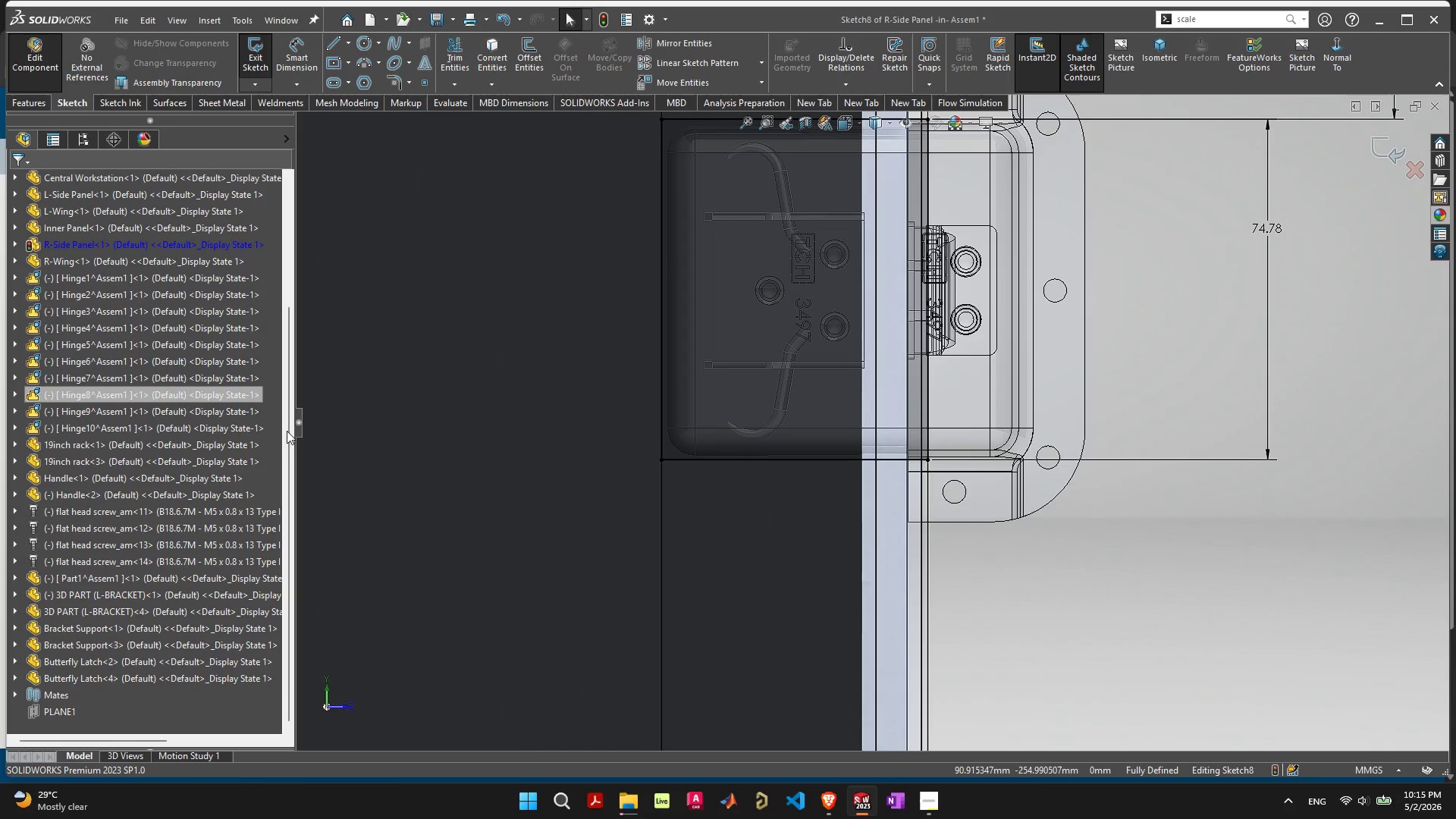 
scroll: coordinate [770, 469], scroll_direction: down, amount: 9.0
 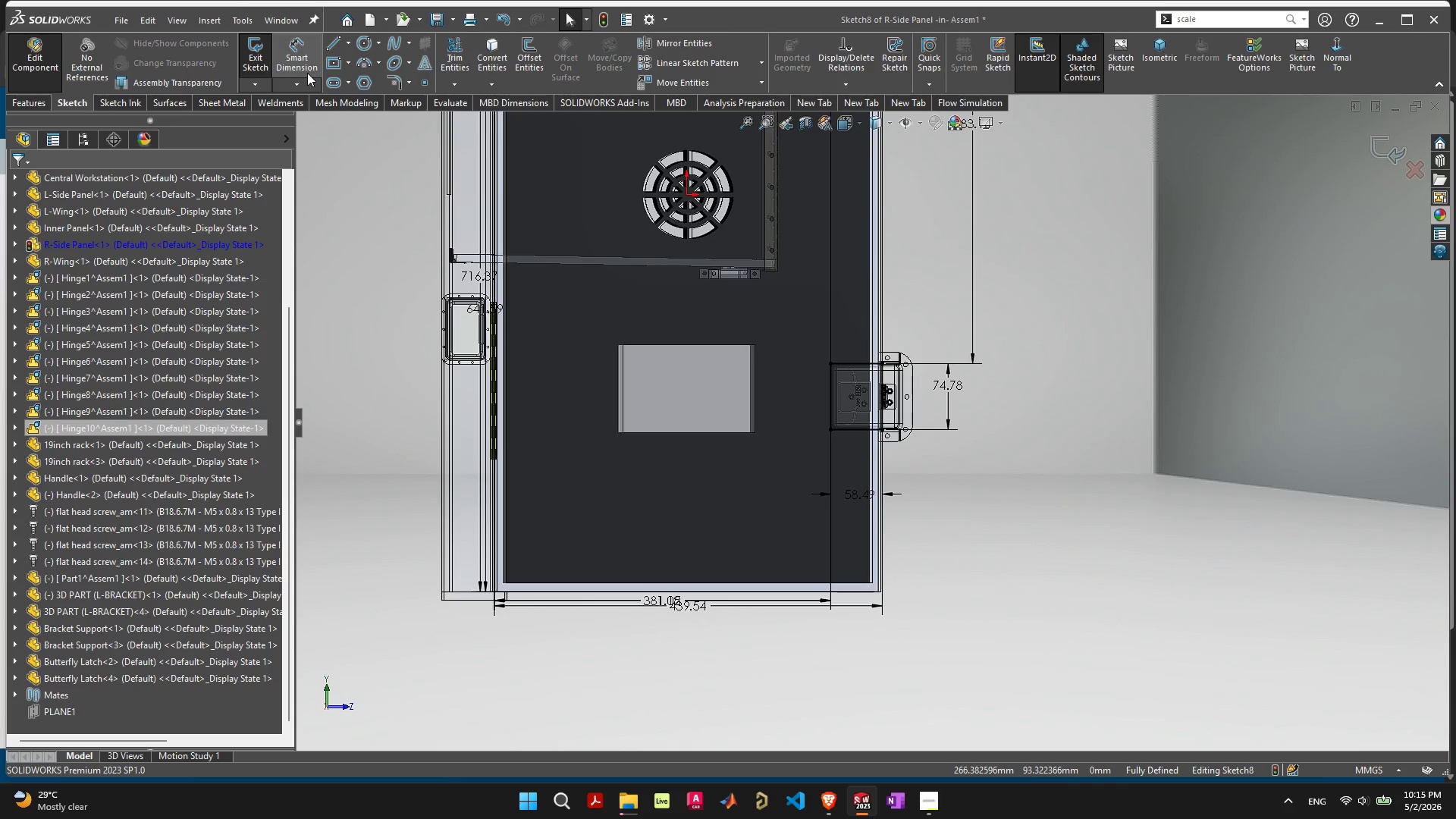 
left_click([37, 101])
 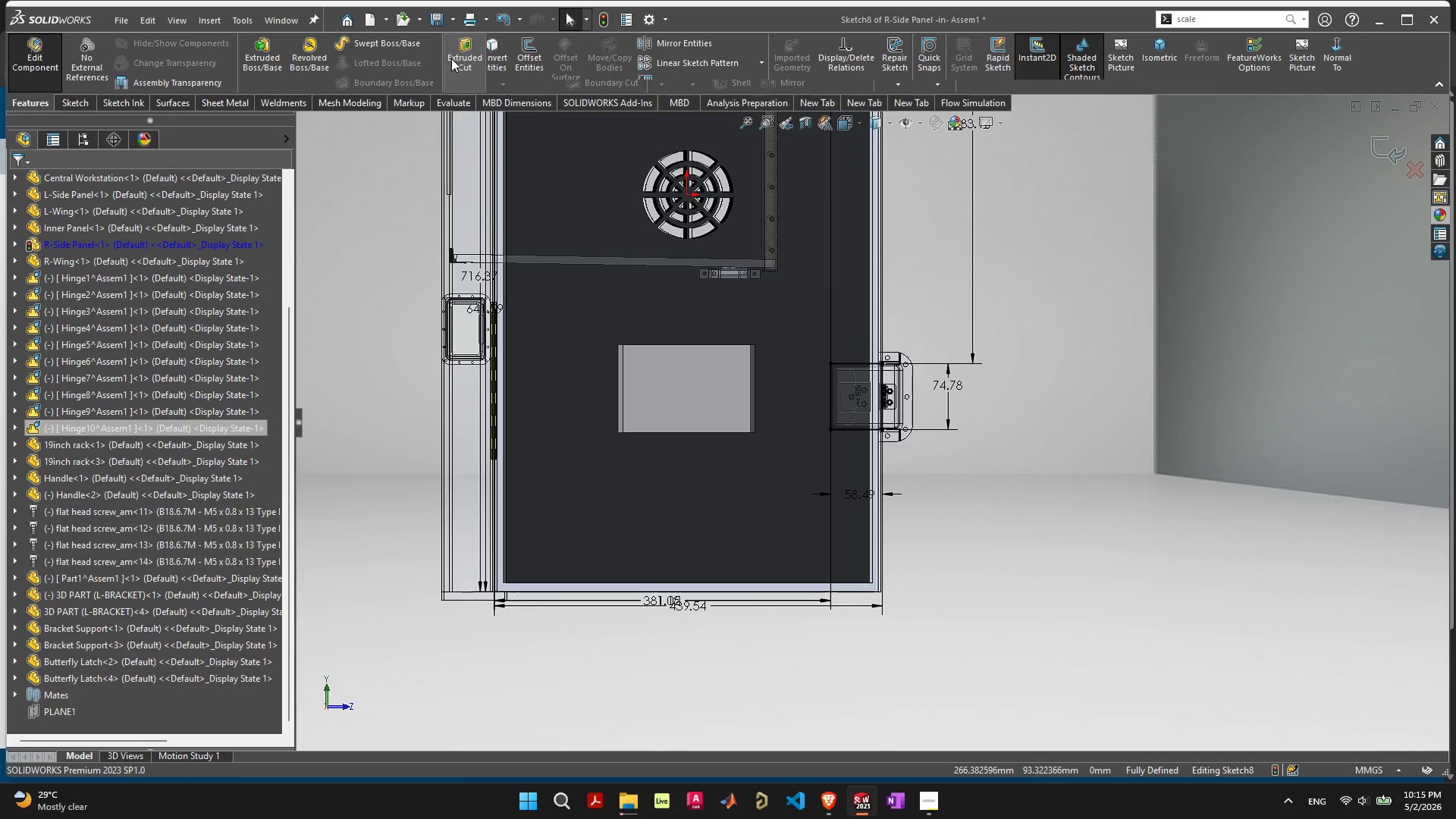 
left_click([467, 59])
 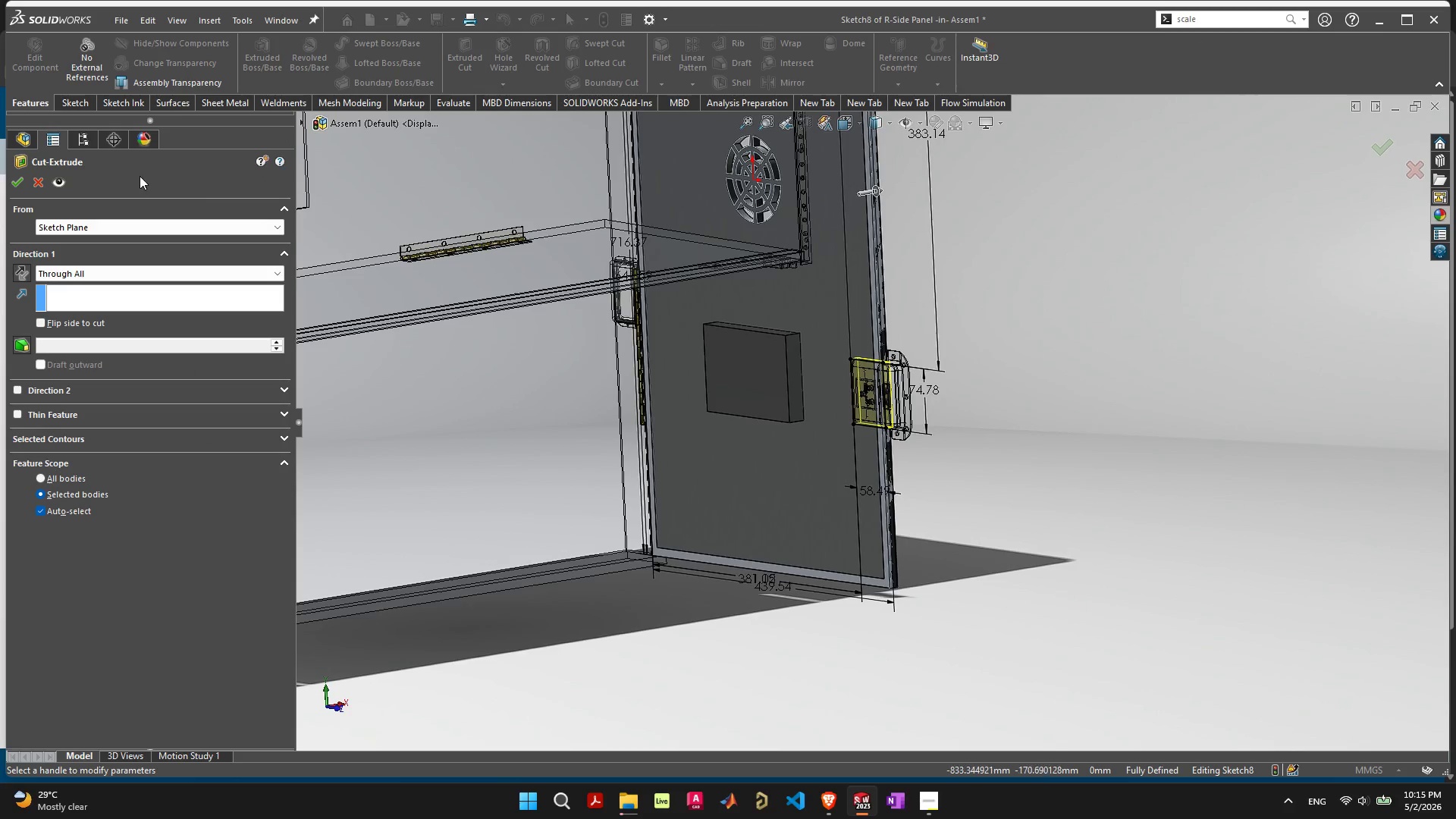 
wait(6.95)
 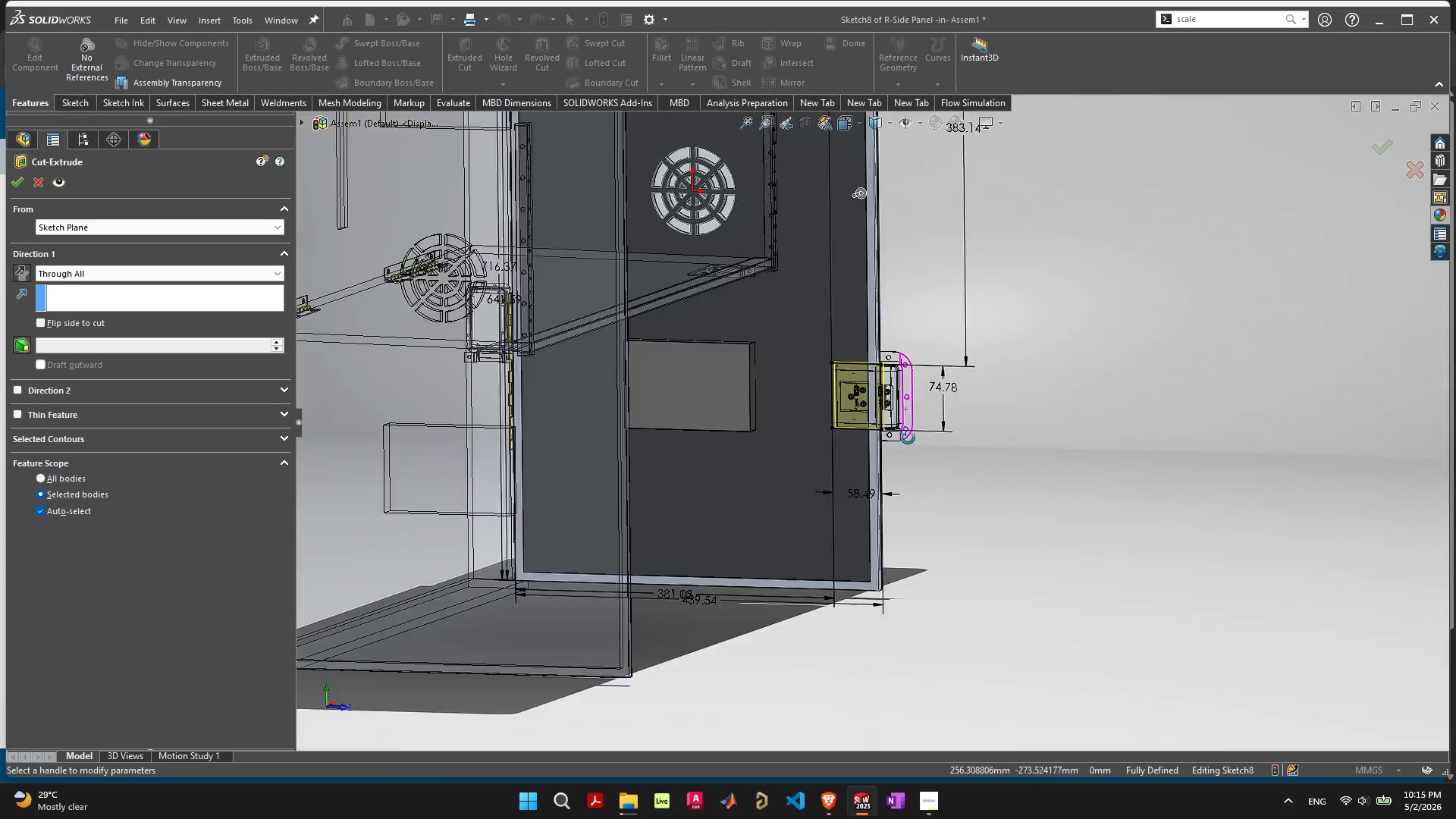 
scroll: coordinate [823, 228], scroll_direction: down, amount: 4.0
 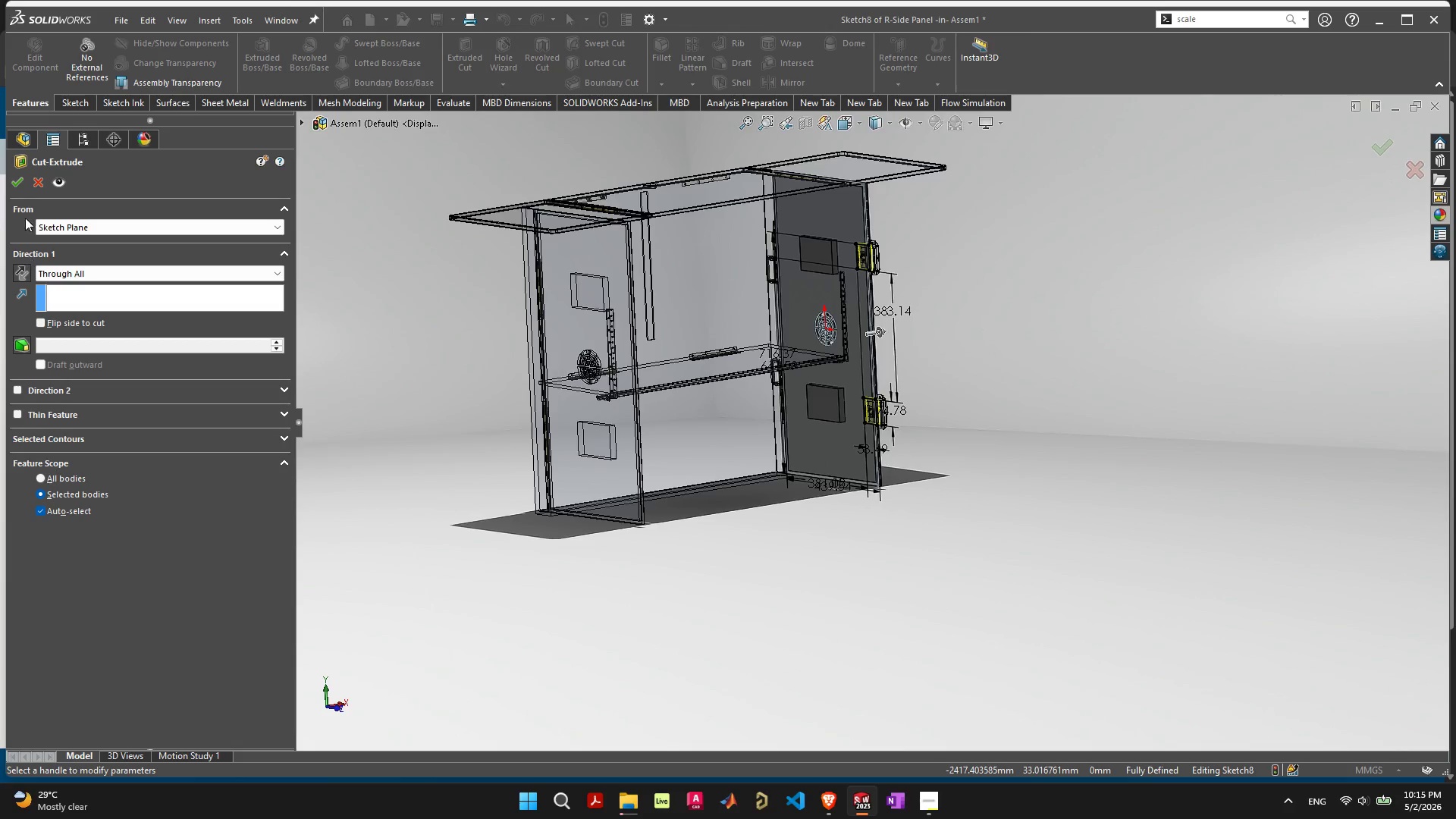 
left_click([19, 187])
 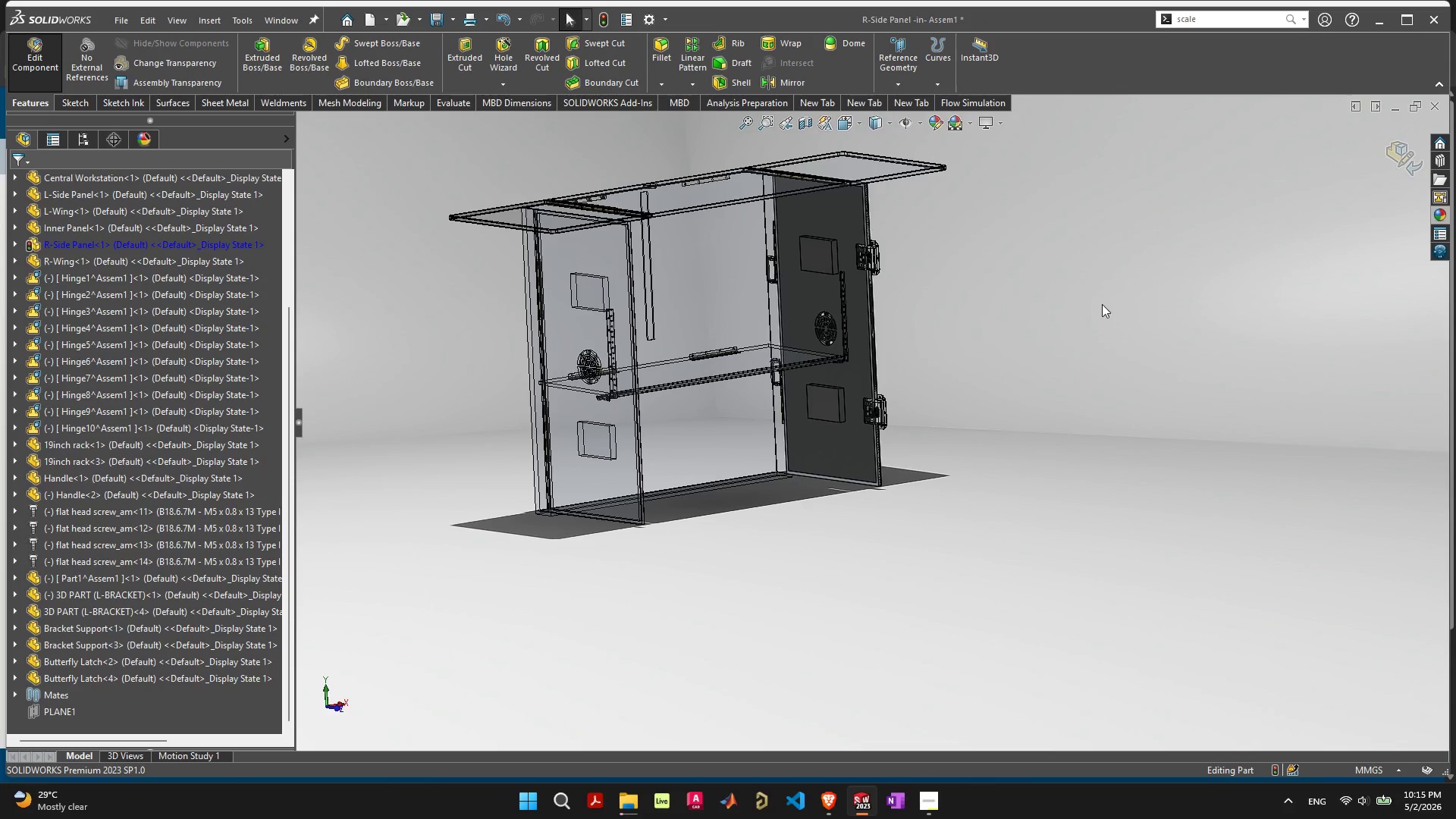 
left_click([1392, 149])
 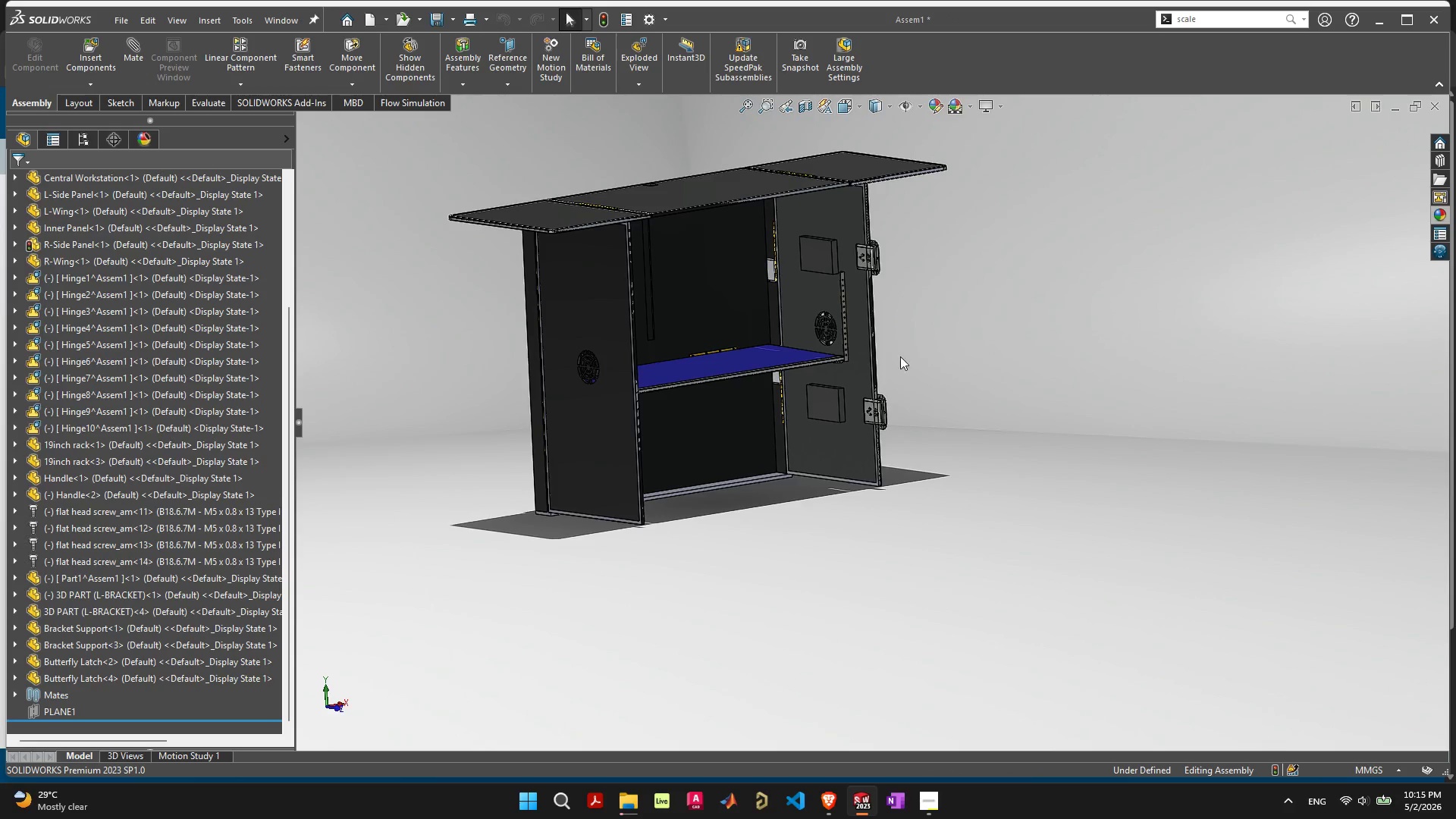 
scroll: coordinate [872, 470], scroll_direction: up, amount: 15.0
 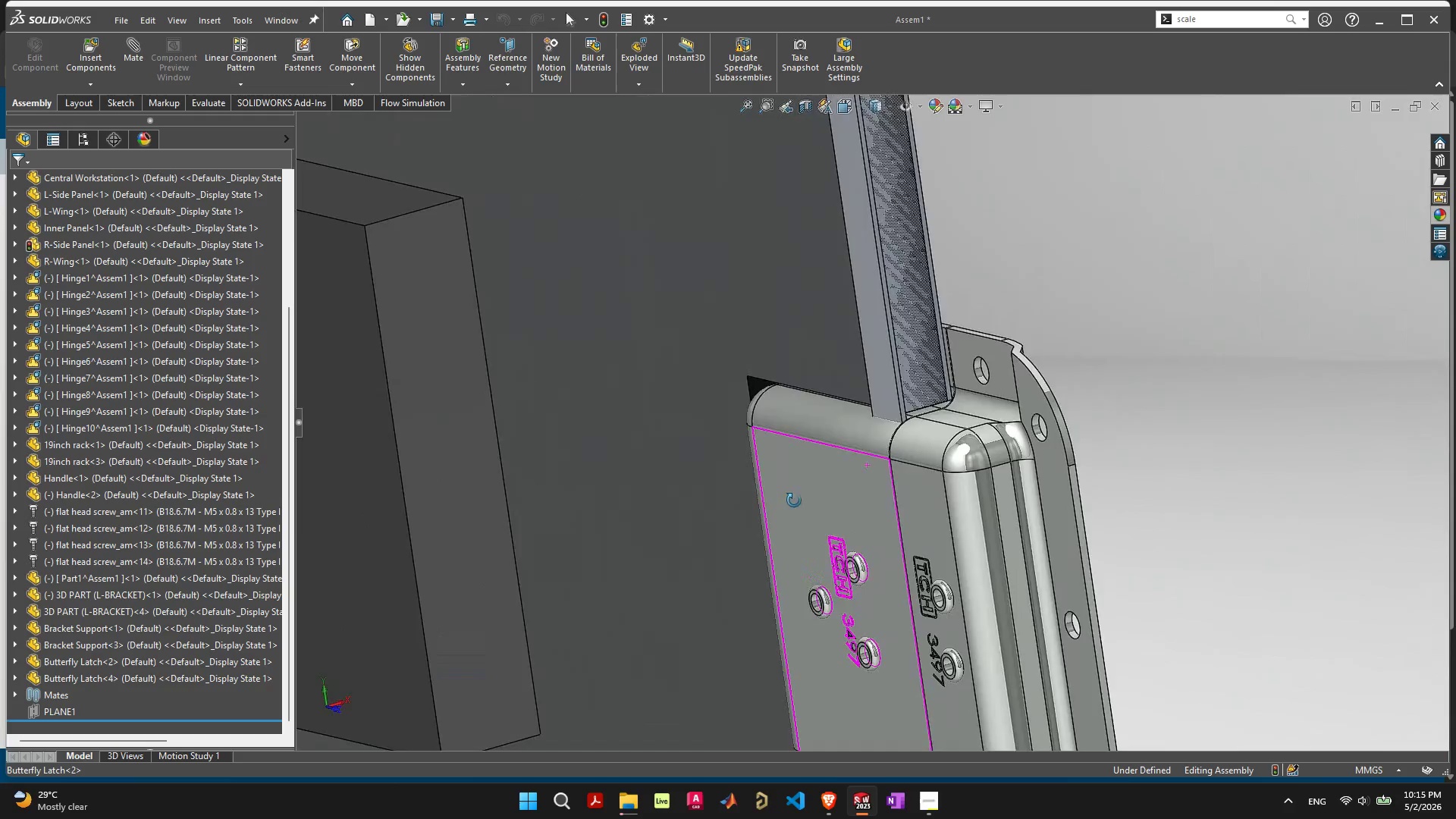 
left_click_drag(start_coordinate=[941, 495], to_coordinate=[1090, 510])
 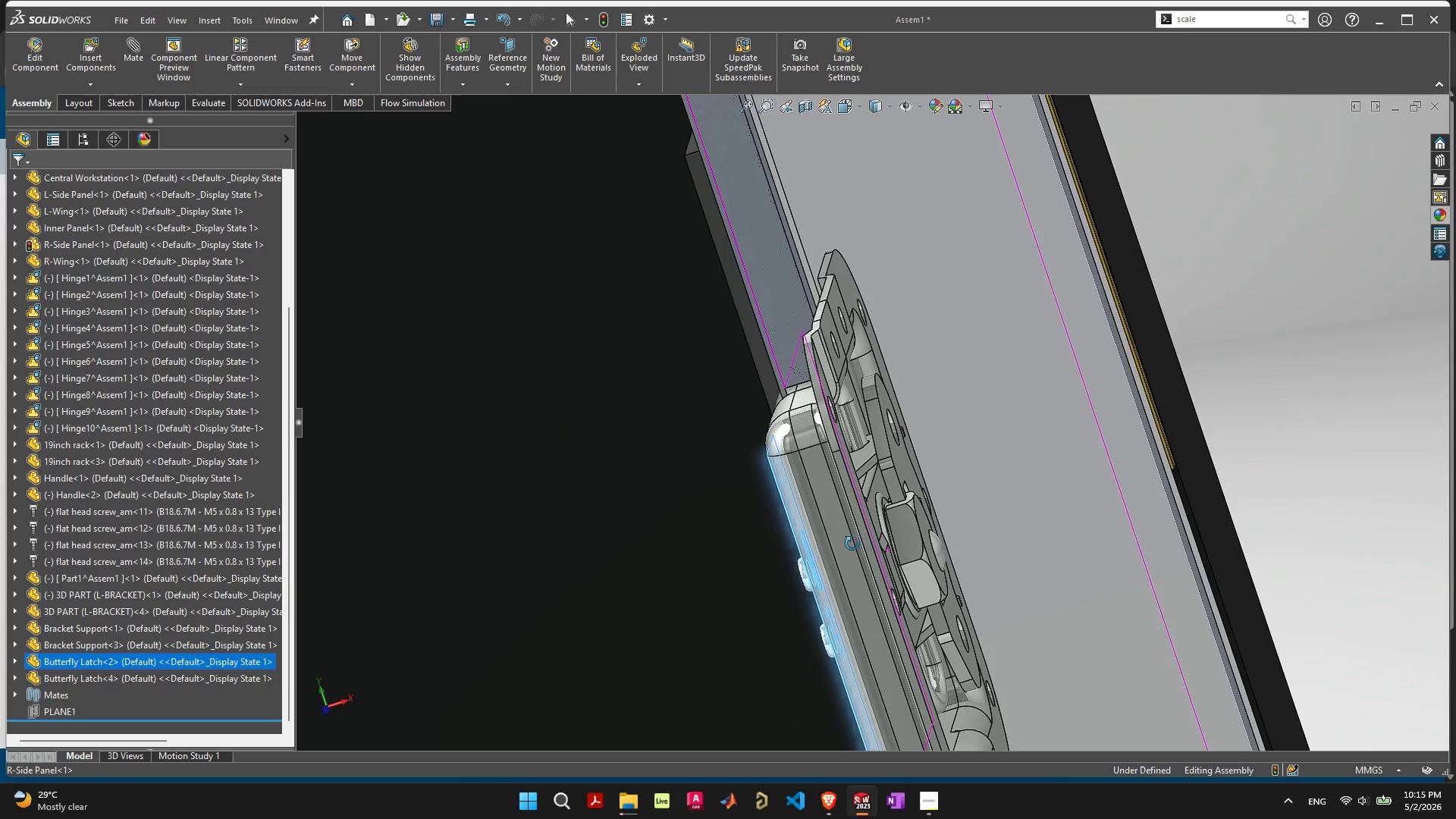 
wait(12.34)
 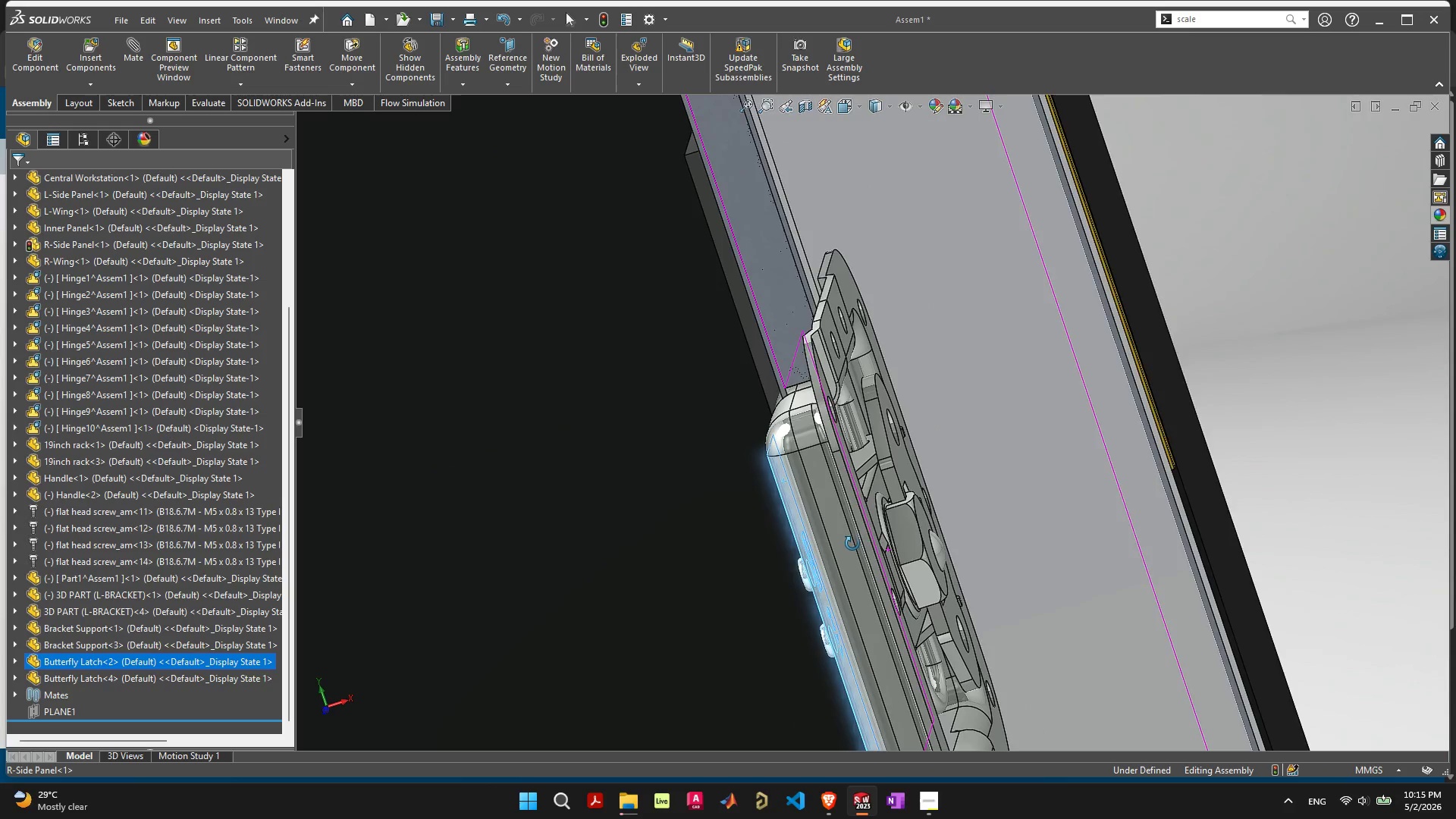 
scroll: coordinate [1065, 489], scroll_direction: up, amount: 8.0
 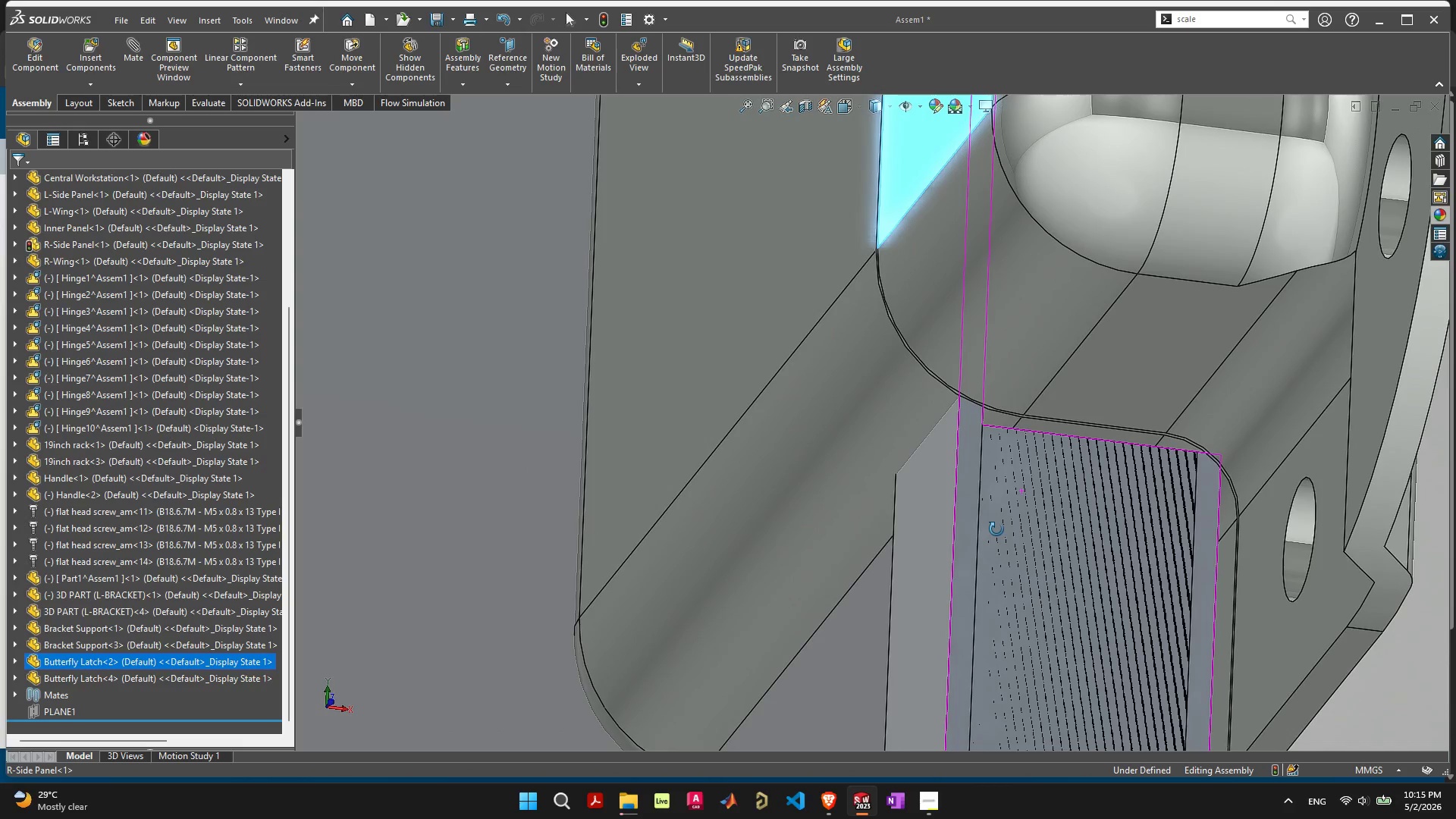 
scroll: coordinate [1009, 538], scroll_direction: down, amount: 13.0
 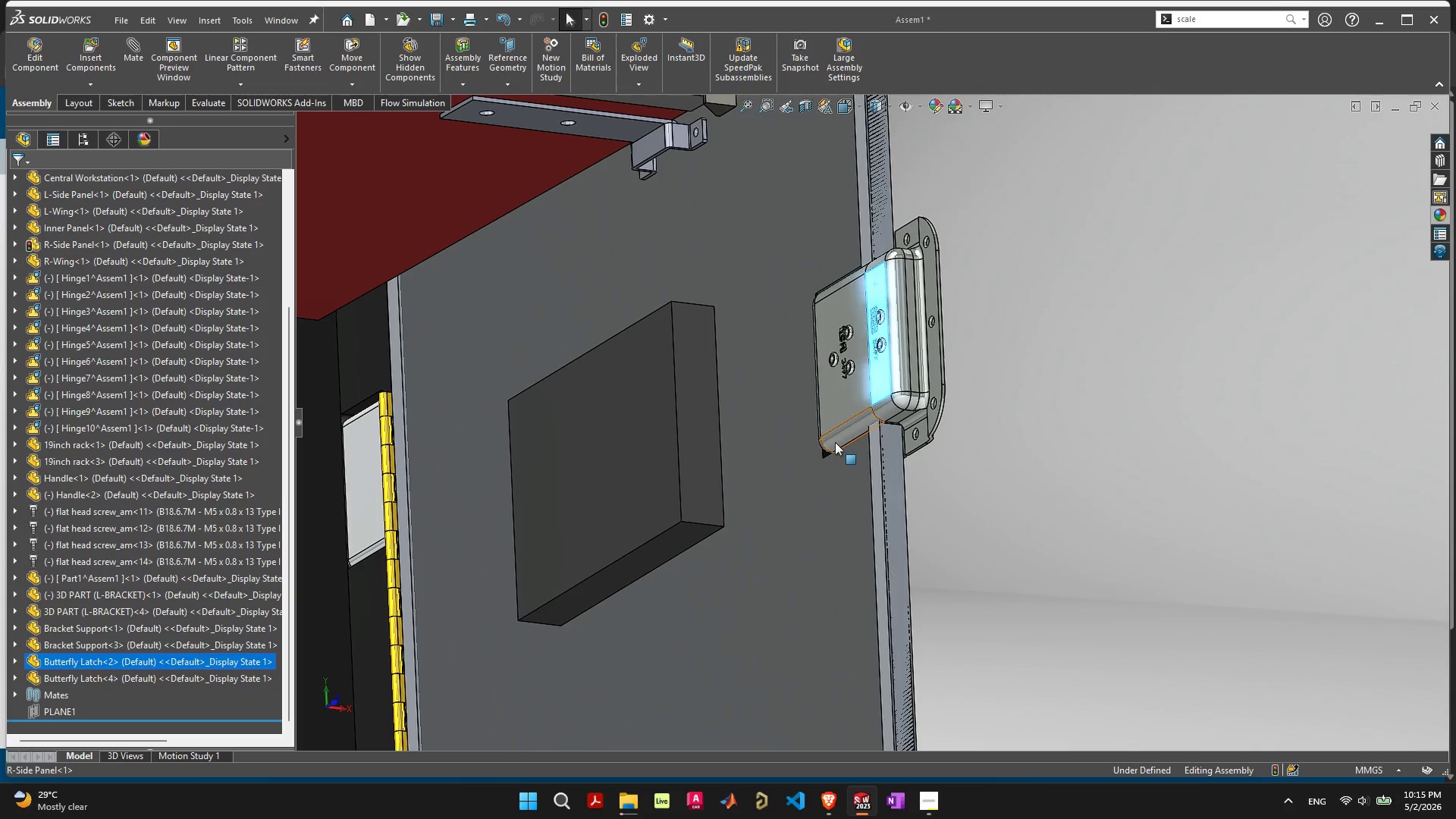 
left_click([824, 453])
 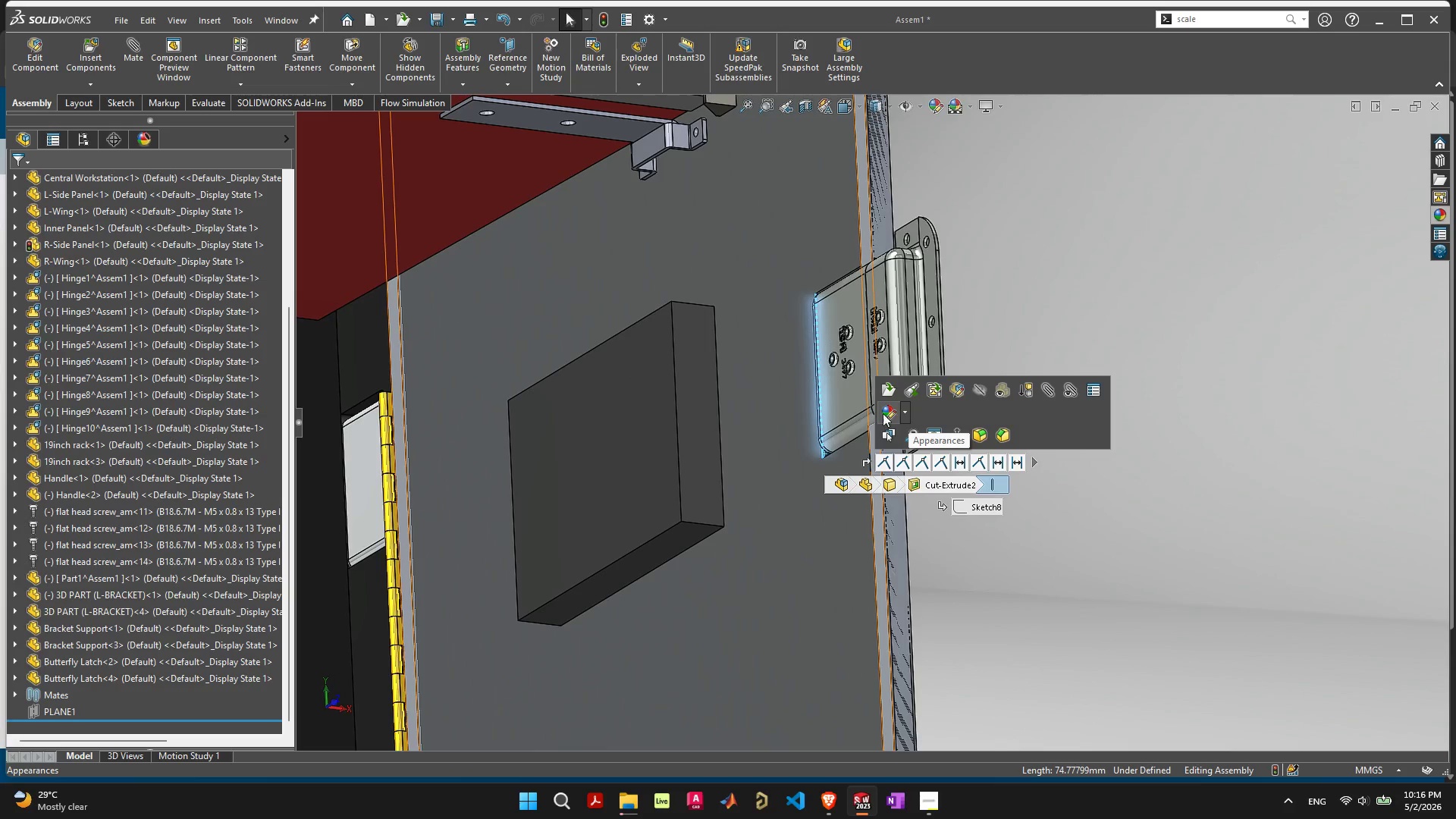 
left_click([833, 447])
 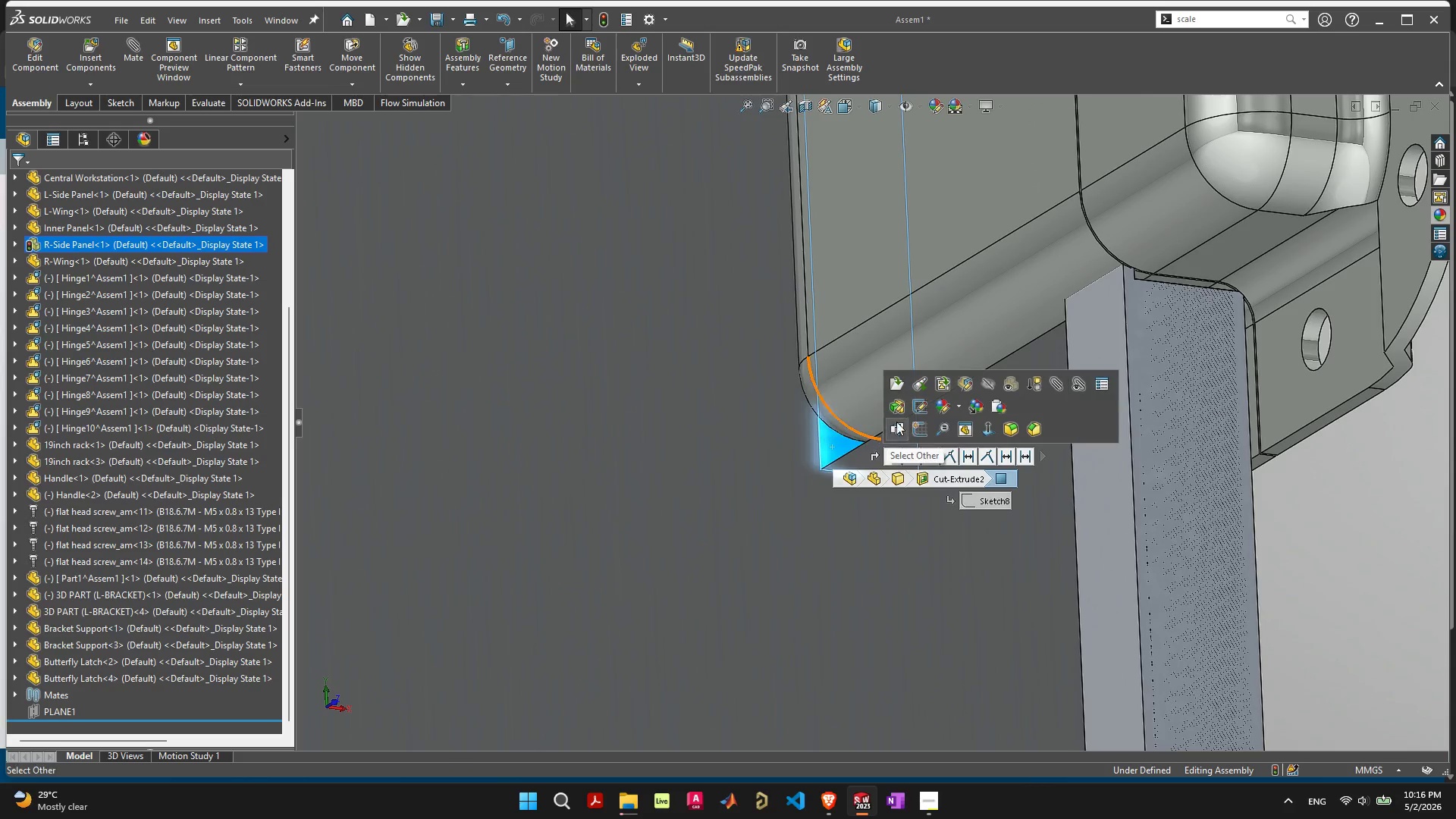 
scroll: coordinate [833, 458], scroll_direction: up, amount: 9.0
 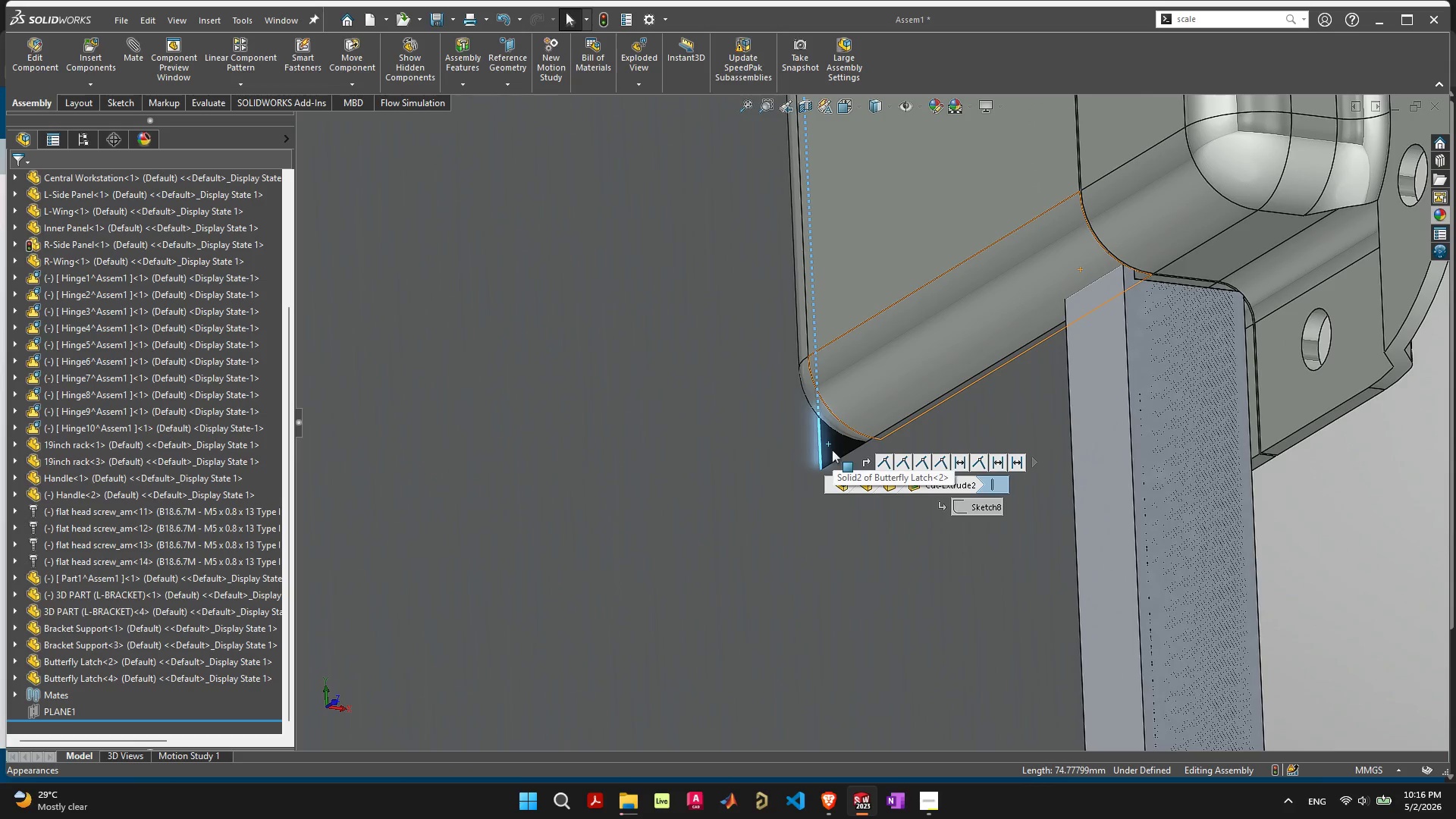 
left_click([893, 404])
 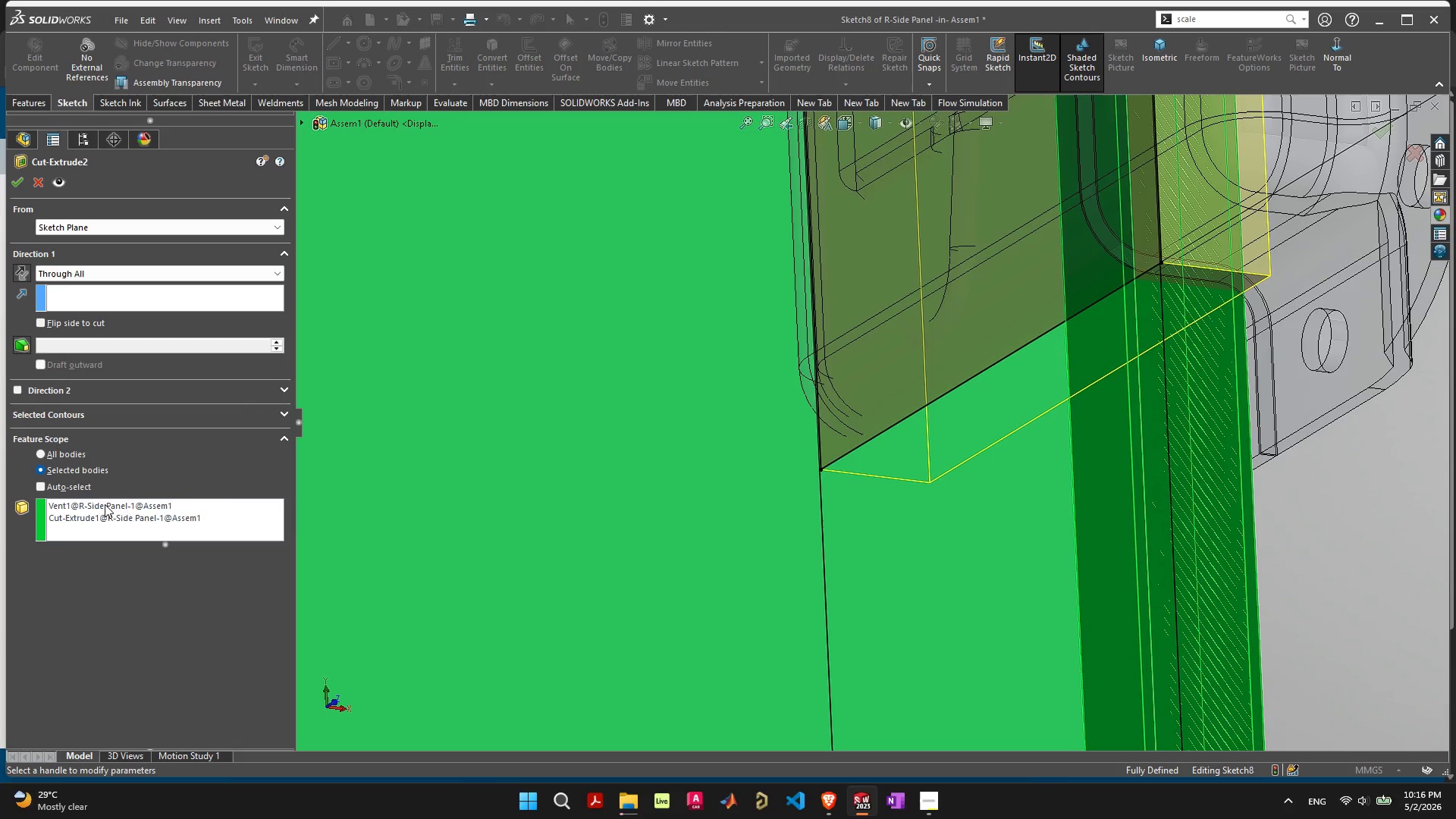 
wait(8.3)
 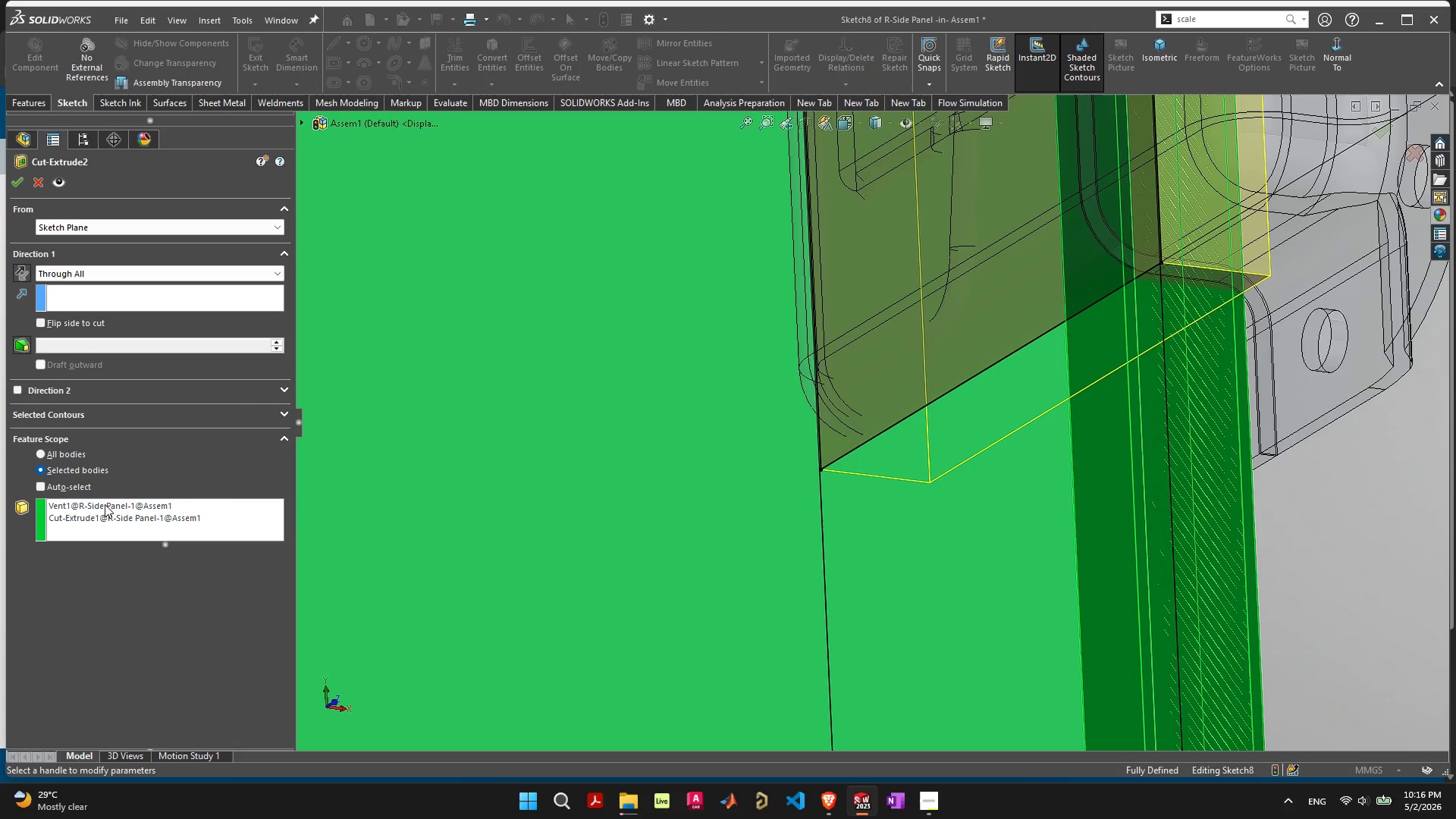 
scroll: coordinate [974, 440], scroll_direction: down, amount: 8.0
 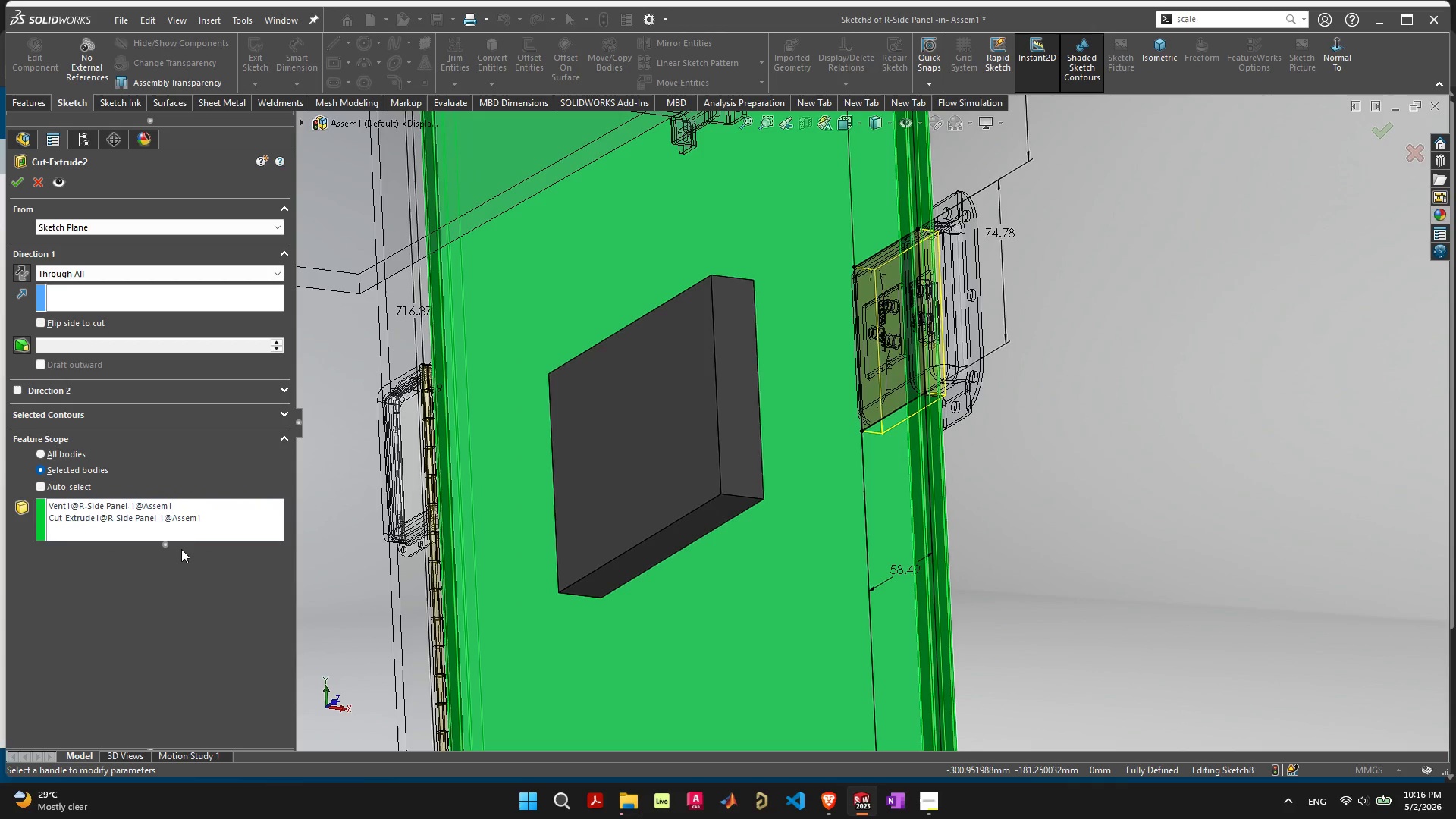 
left_click([240, 524])
 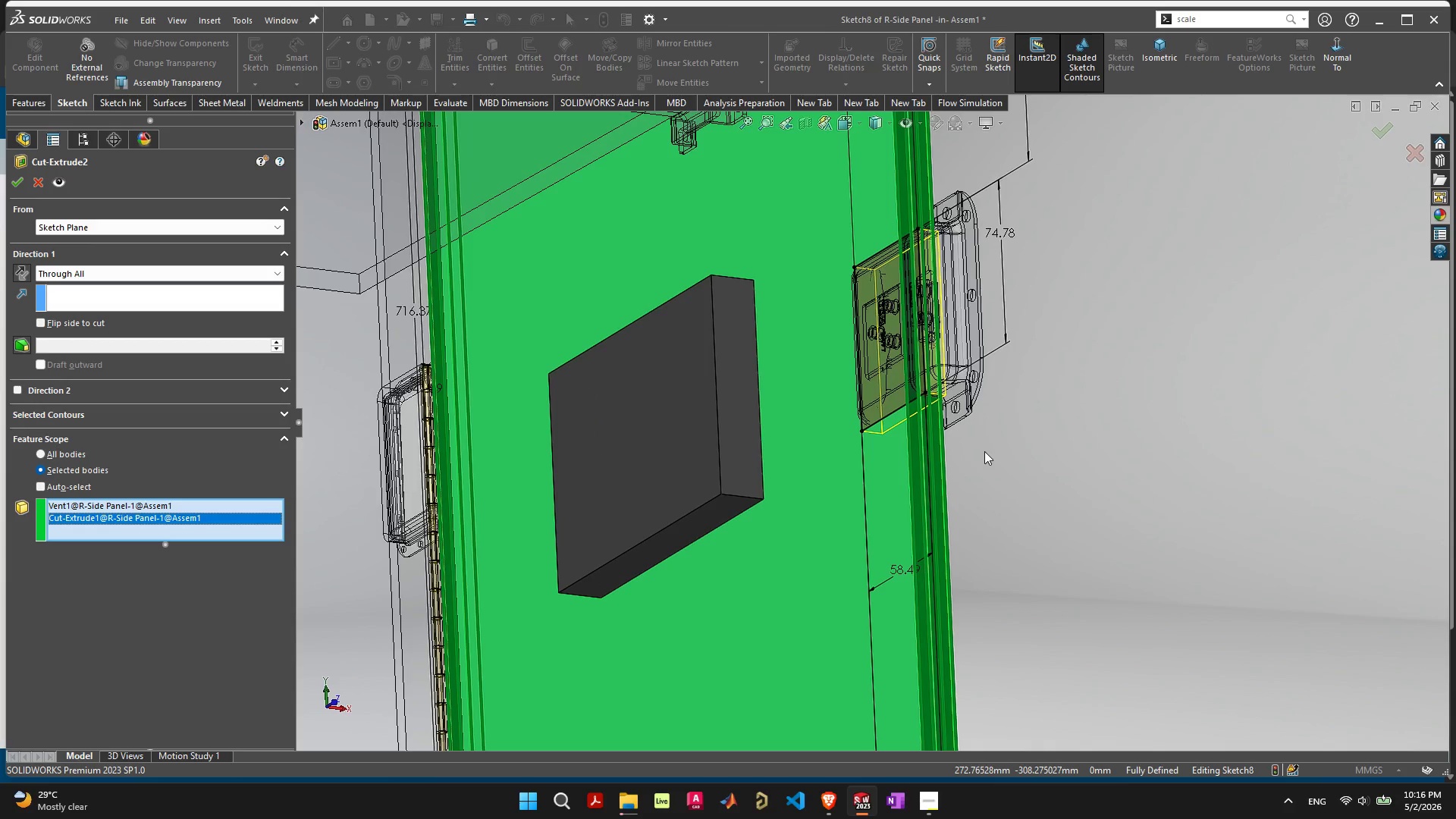 
scroll: coordinate [936, 441], scroll_direction: up, amount: 4.0
 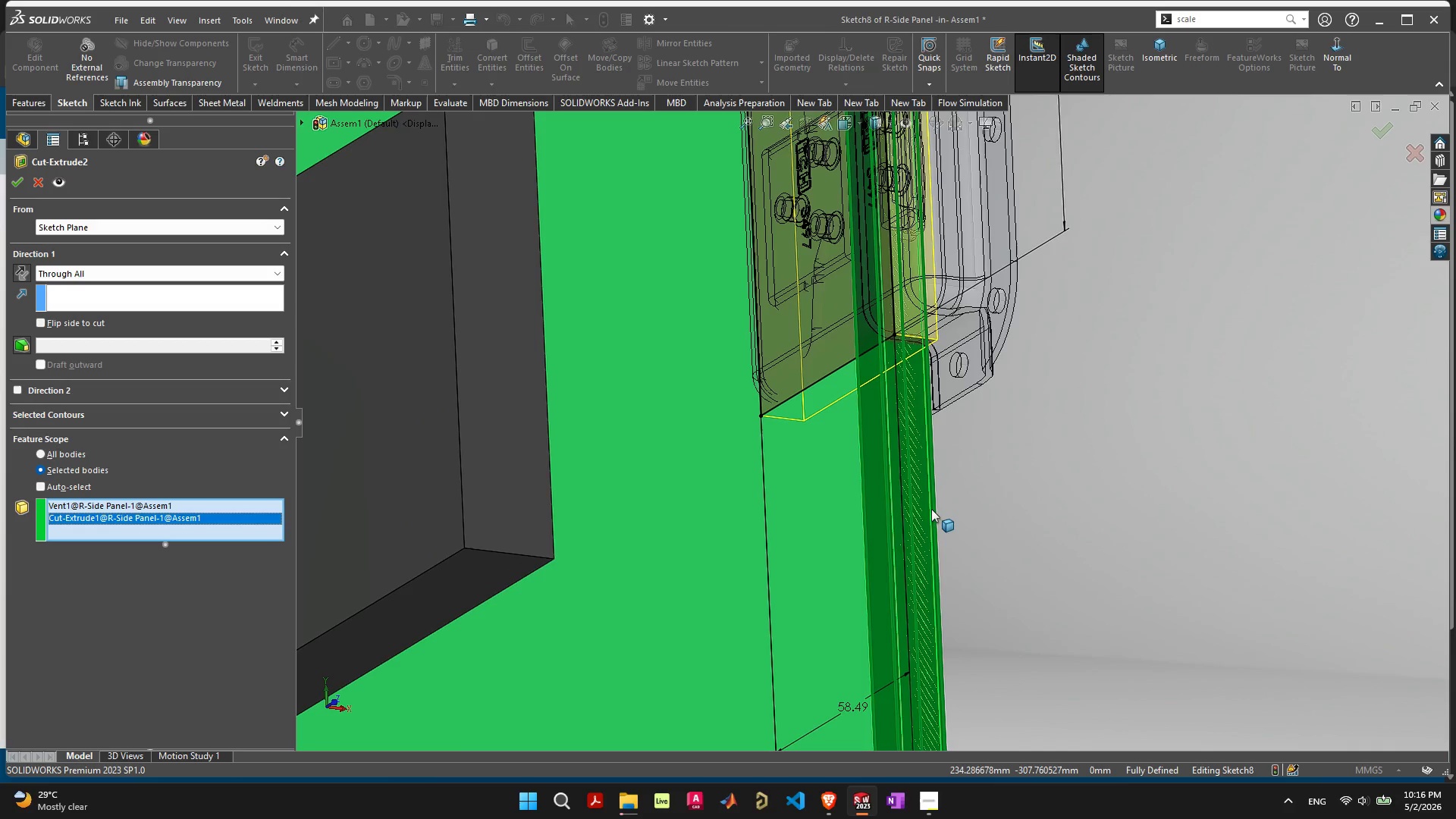 
hold_key(key=ShiftLeft, duration=1.12)
left_click([915, 477])
 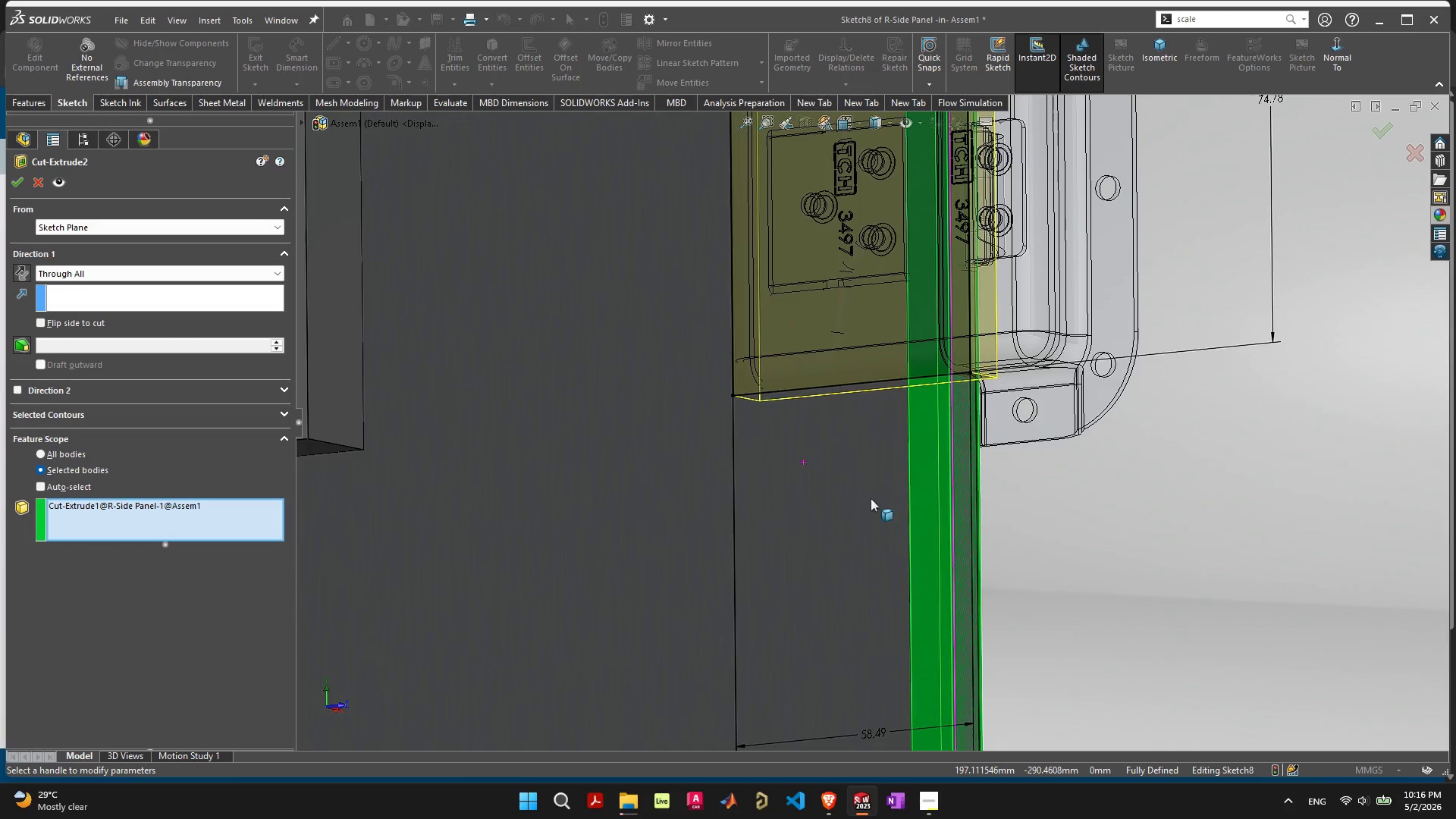 
wait(7.17)
 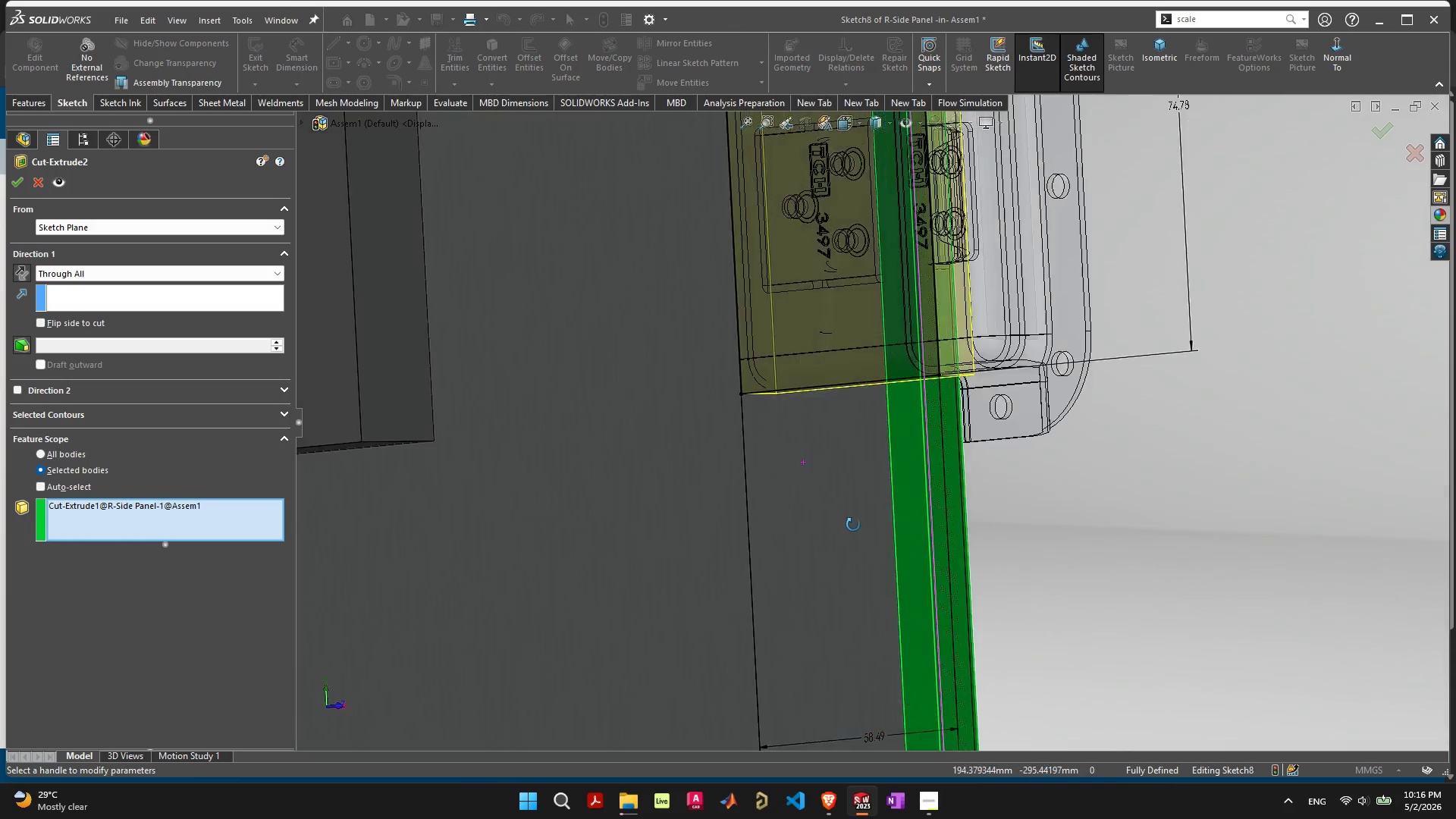 
left_click([521, 503])
 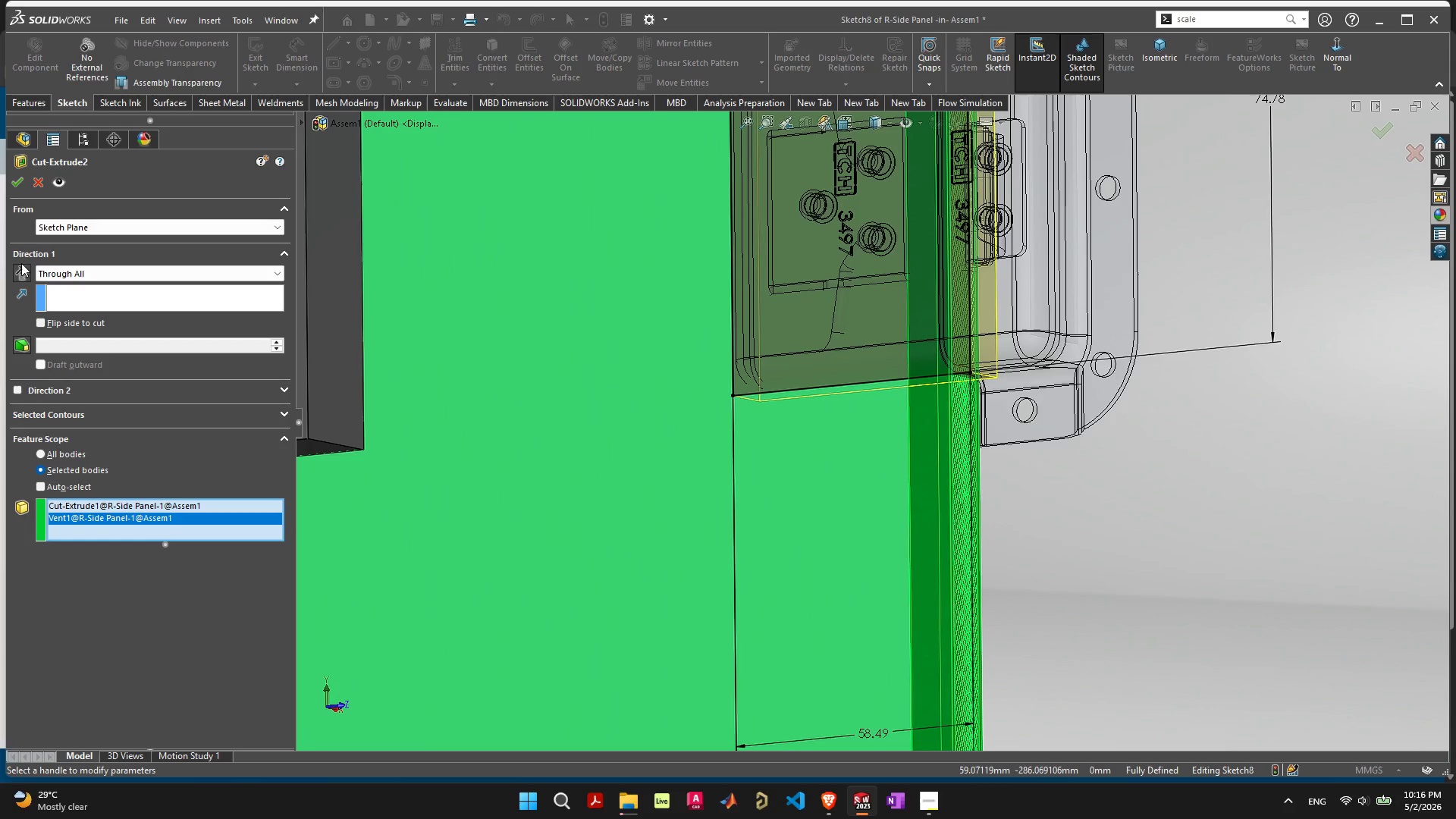 
left_click([20, 184])
 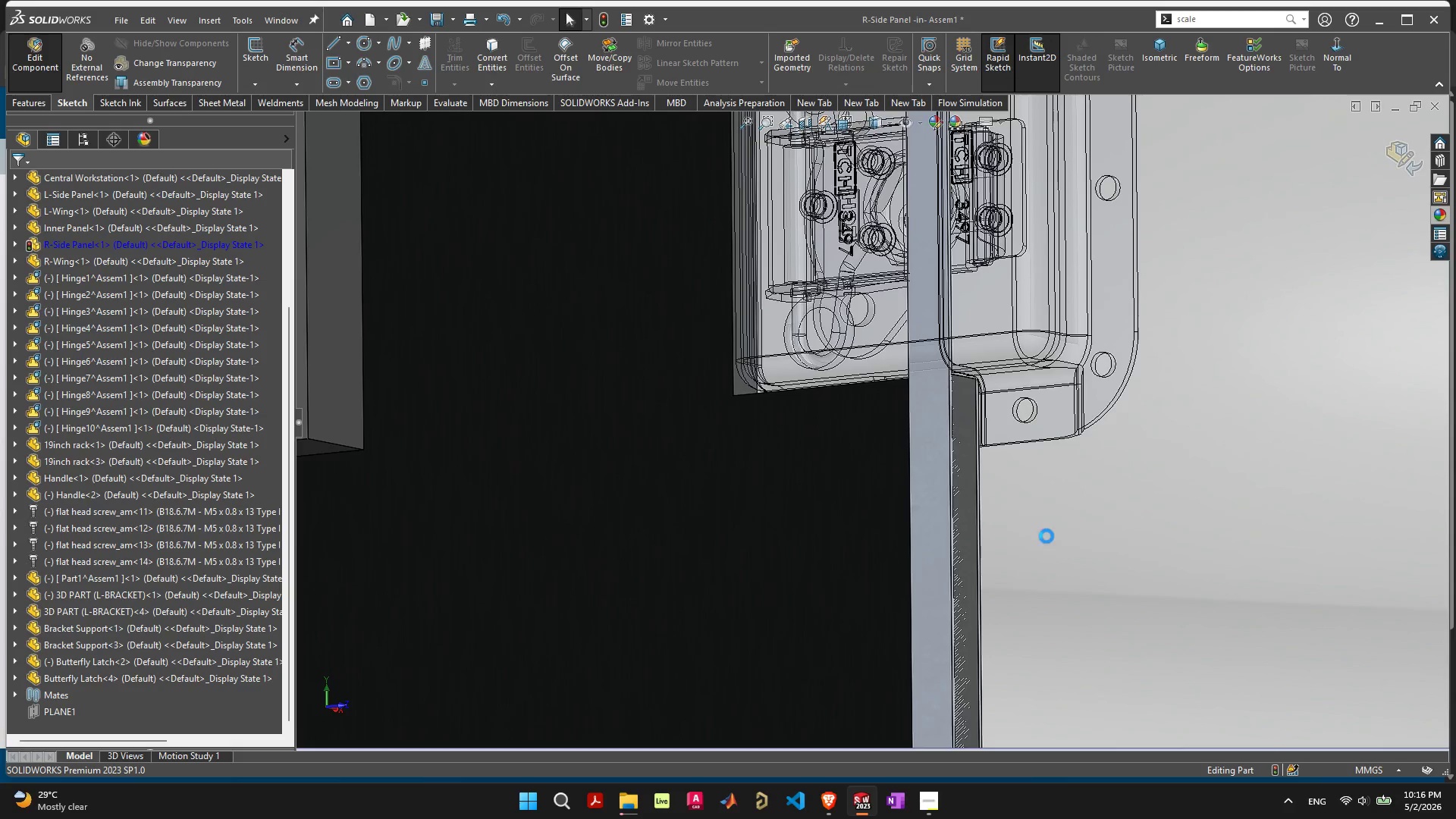 
left_click_drag(start_coordinate=[1042, 527], to_coordinate=[1413, 139])
 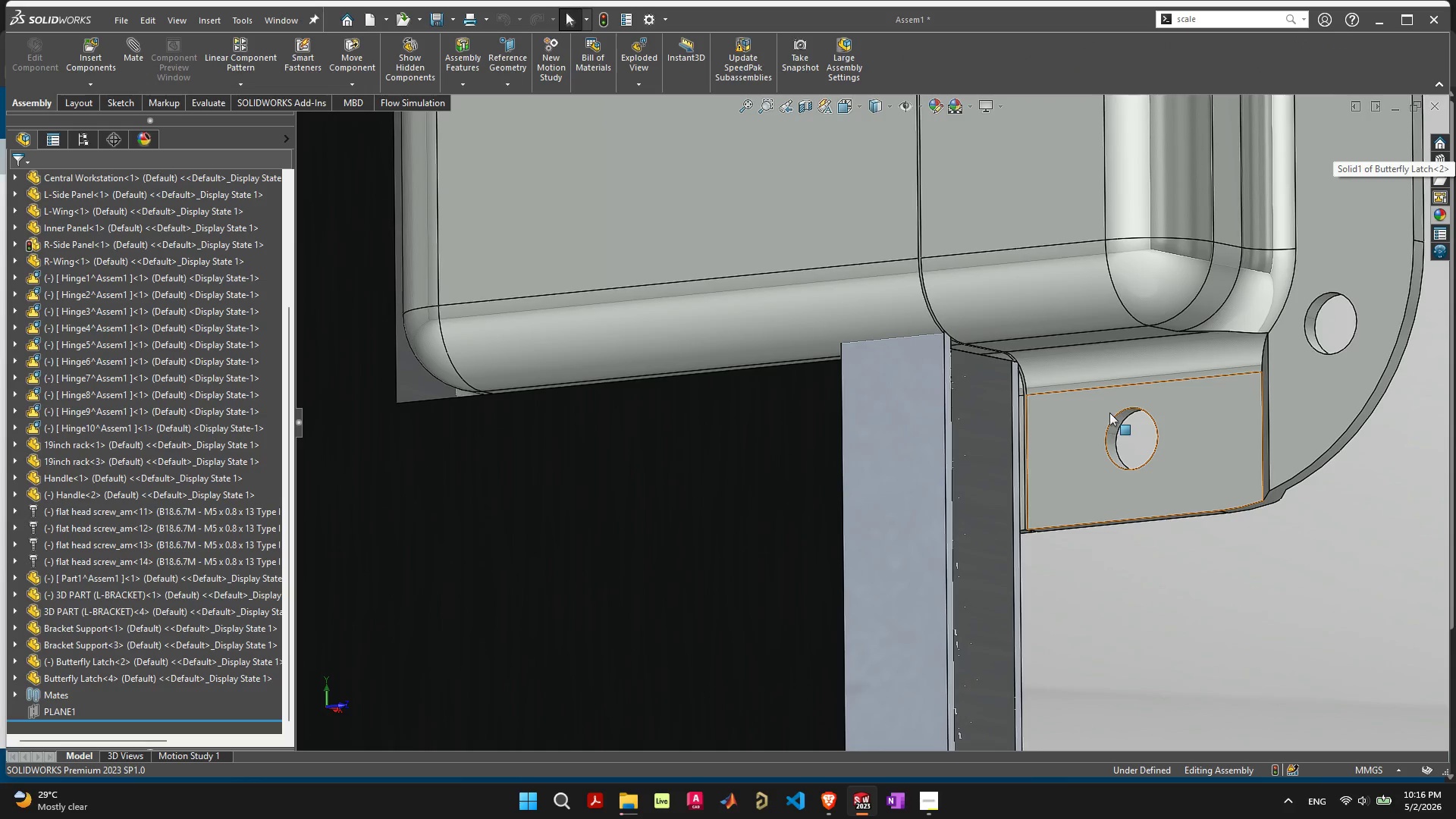 
scroll: coordinate [936, 401], scroll_direction: up, amount: 5.0
 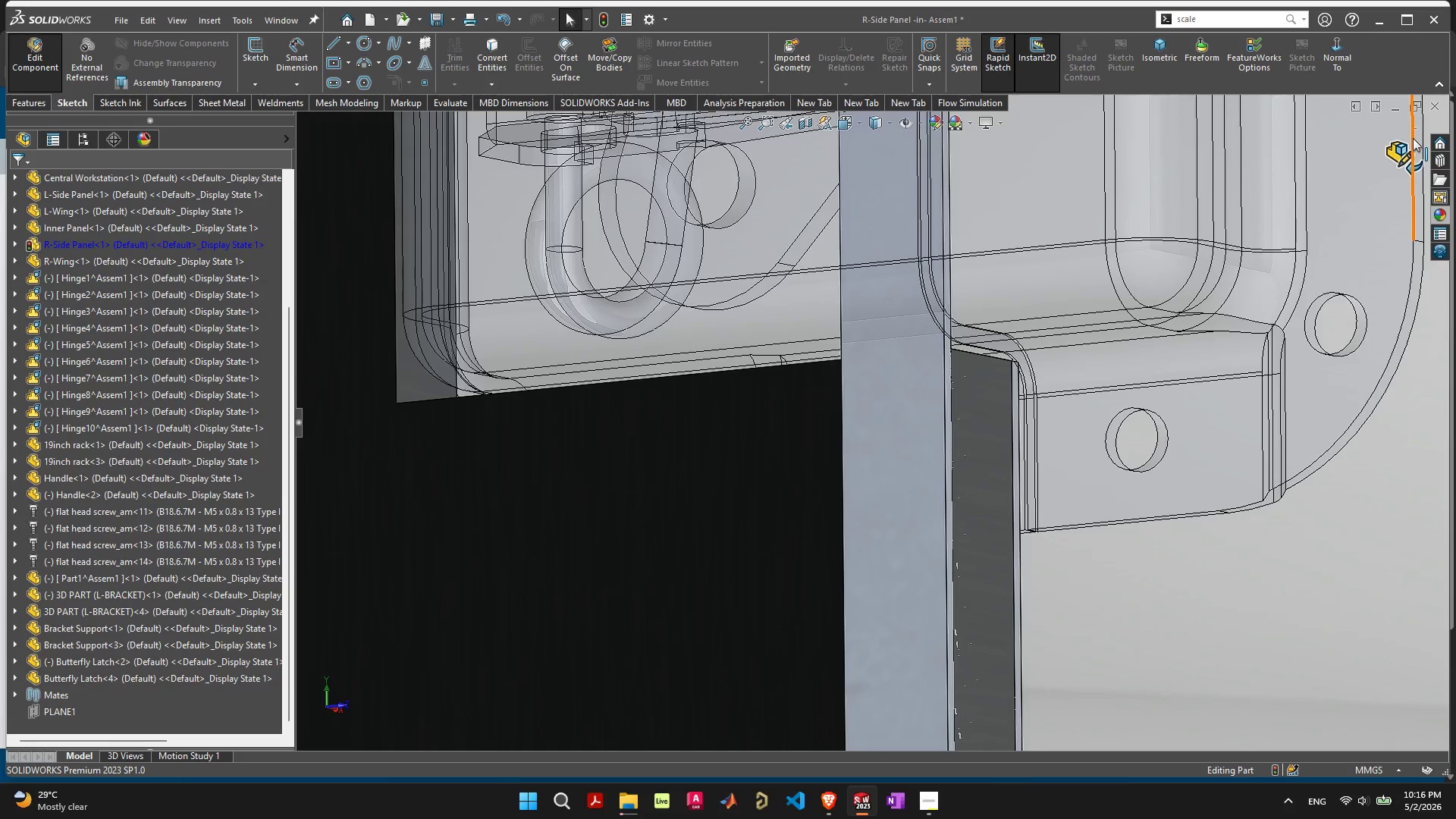 
left_click([1413, 139])
 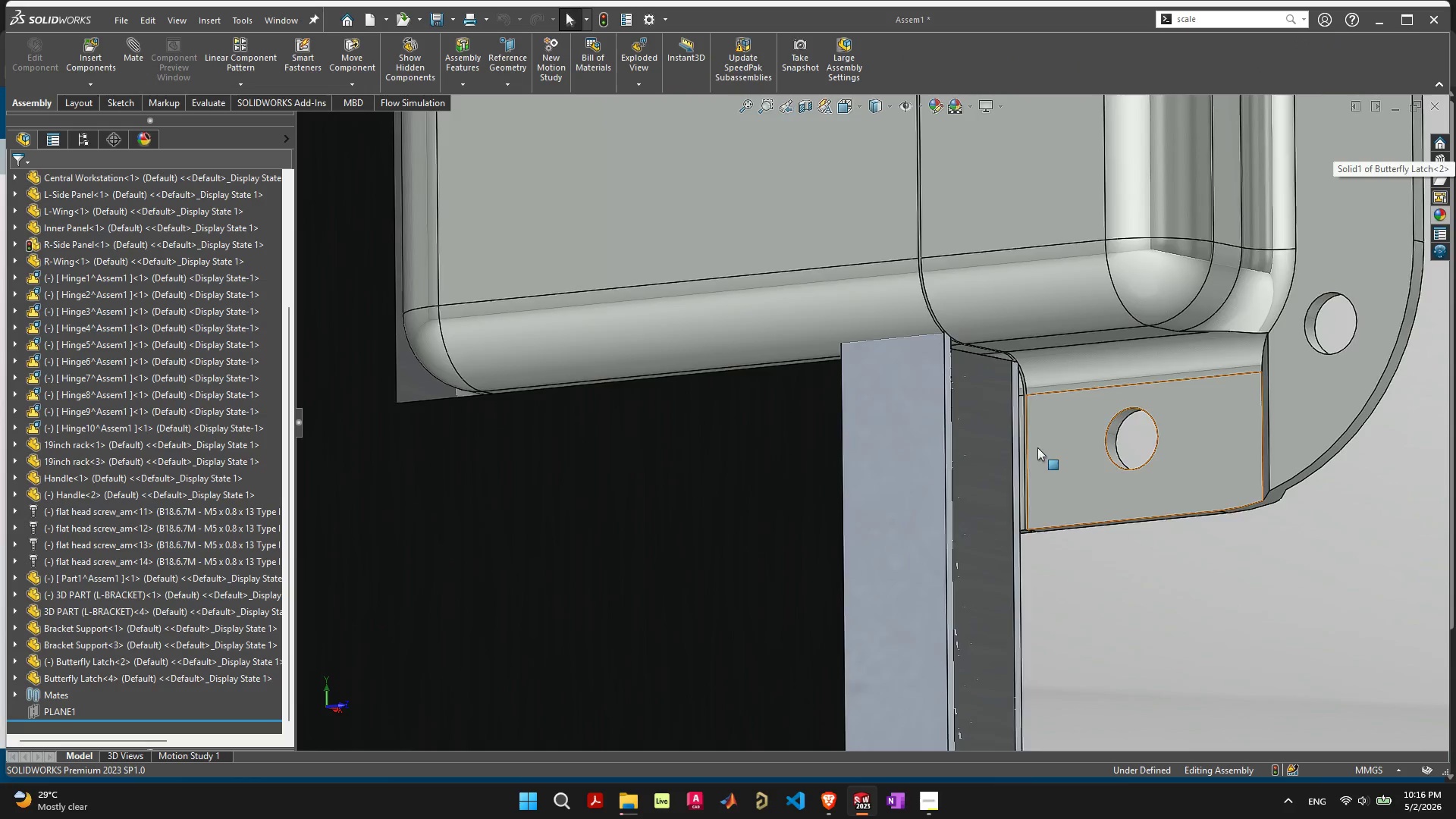 
scroll: coordinate [1009, 453], scroll_direction: down, amount: 4.0
 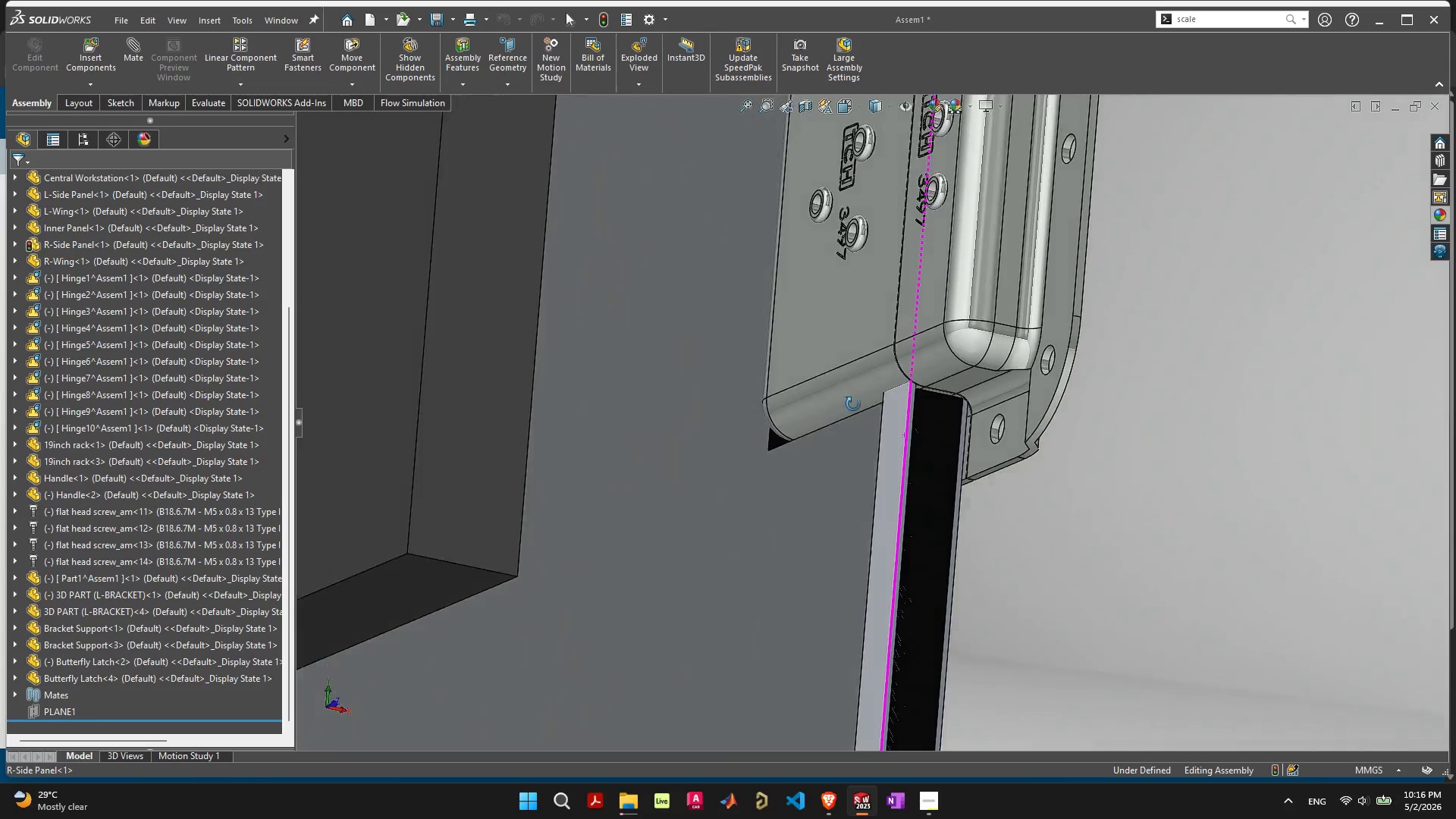 
scroll: coordinate [937, 388], scroll_direction: up, amount: 6.0
 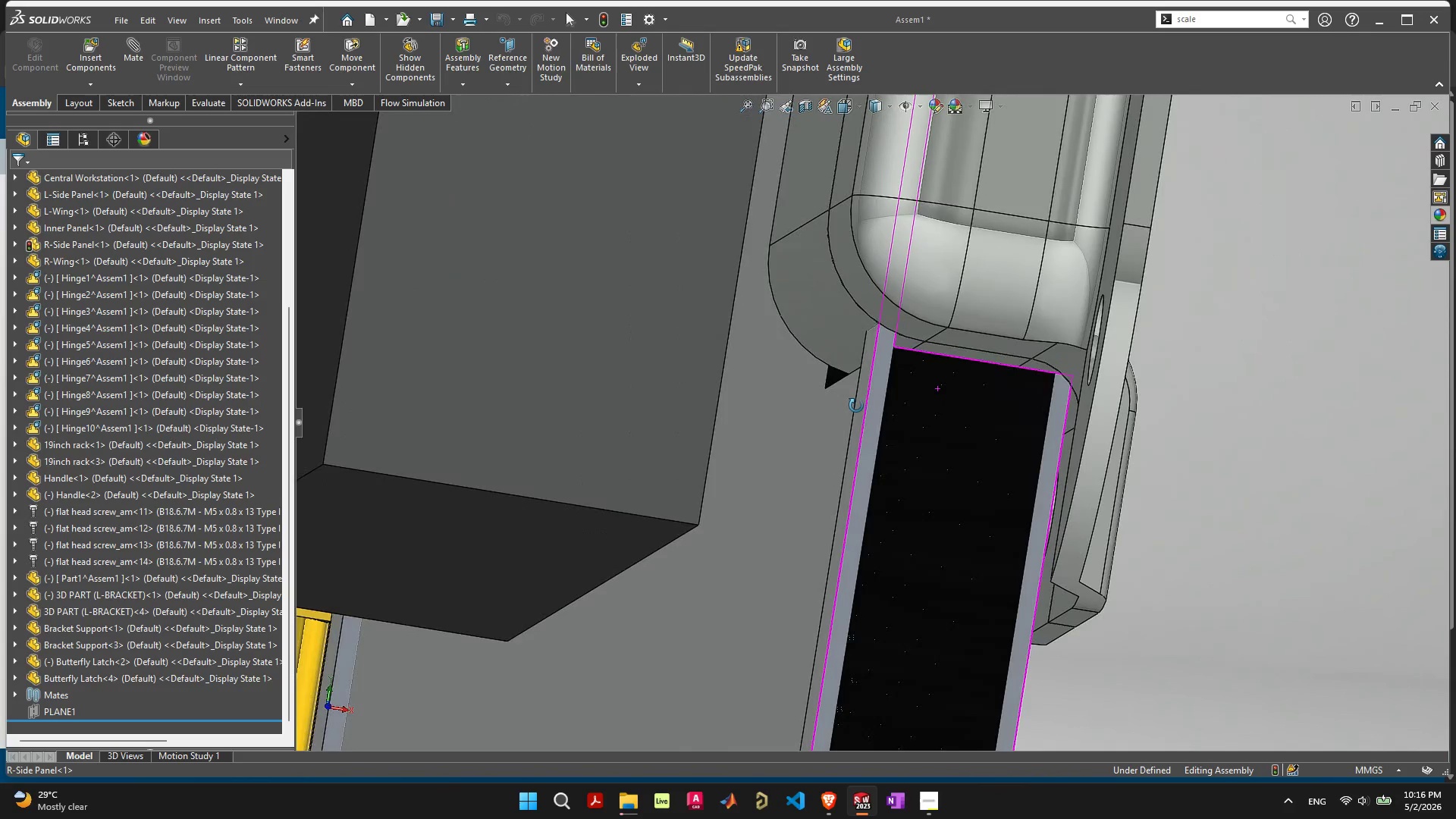 
left_click([875, 393])
 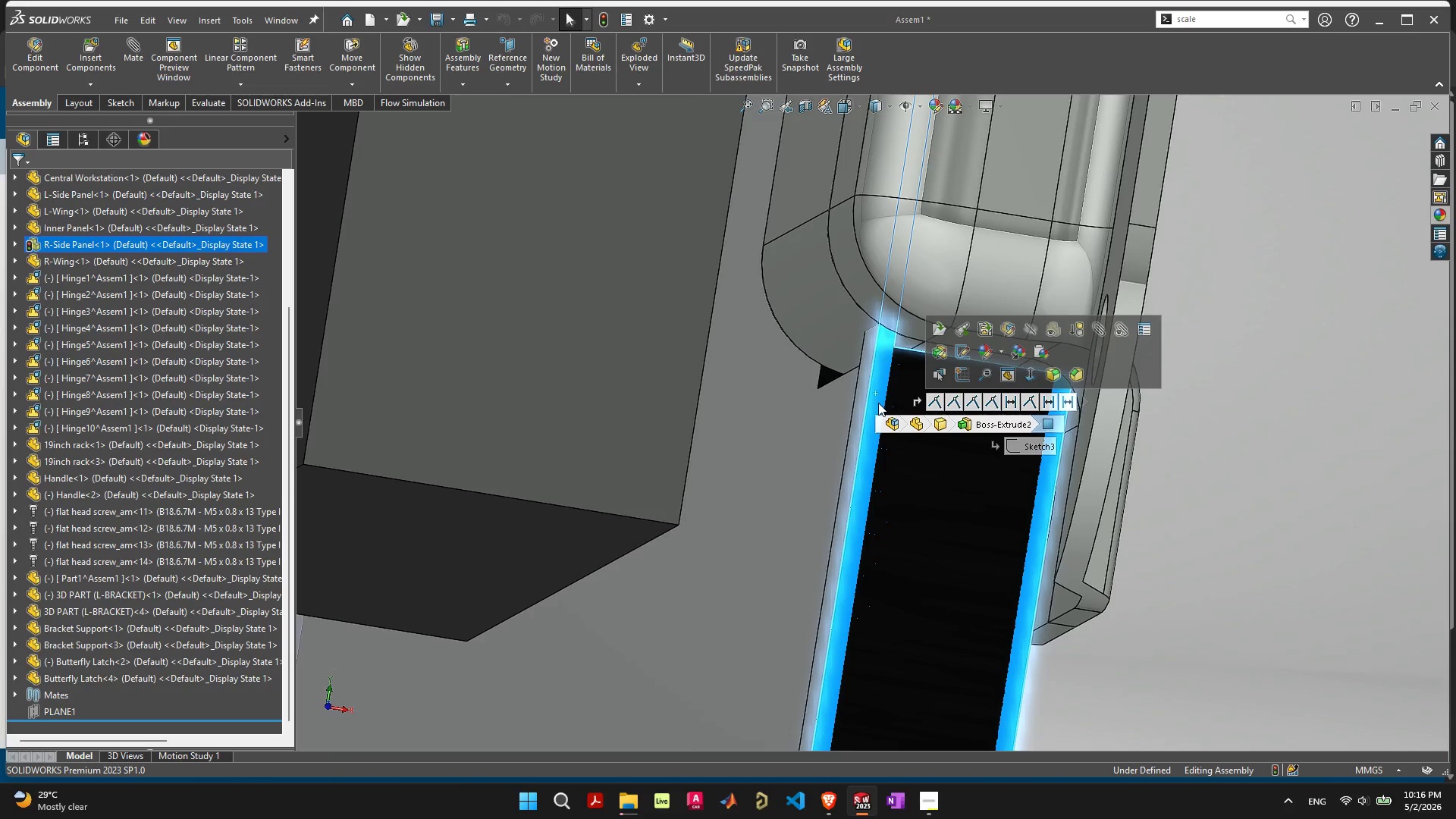 
scroll: coordinate [889, 389], scroll_direction: down, amount: 12.0
 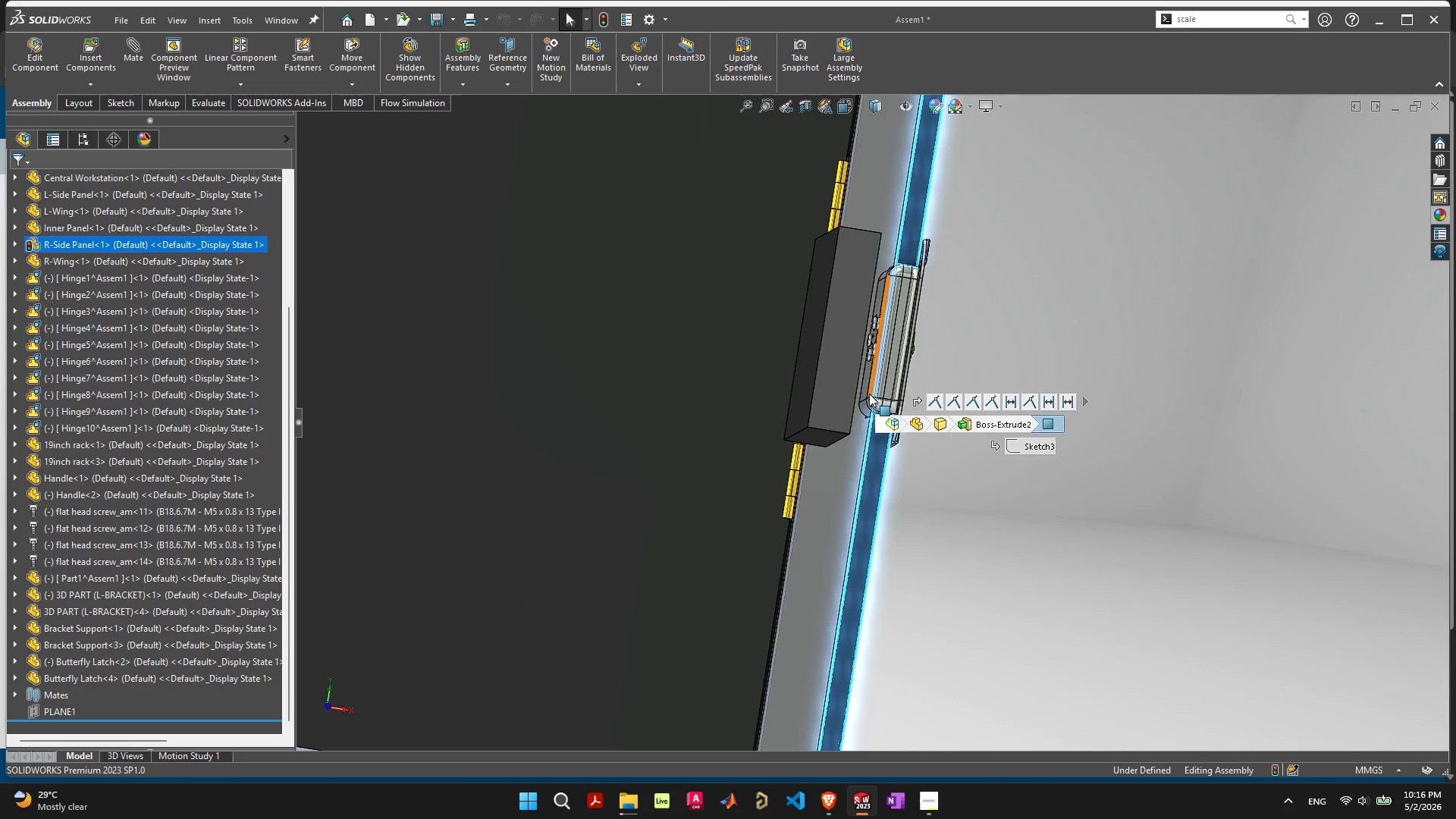 
scroll: coordinate [876, 457], scroll_direction: up, amount: 13.0
 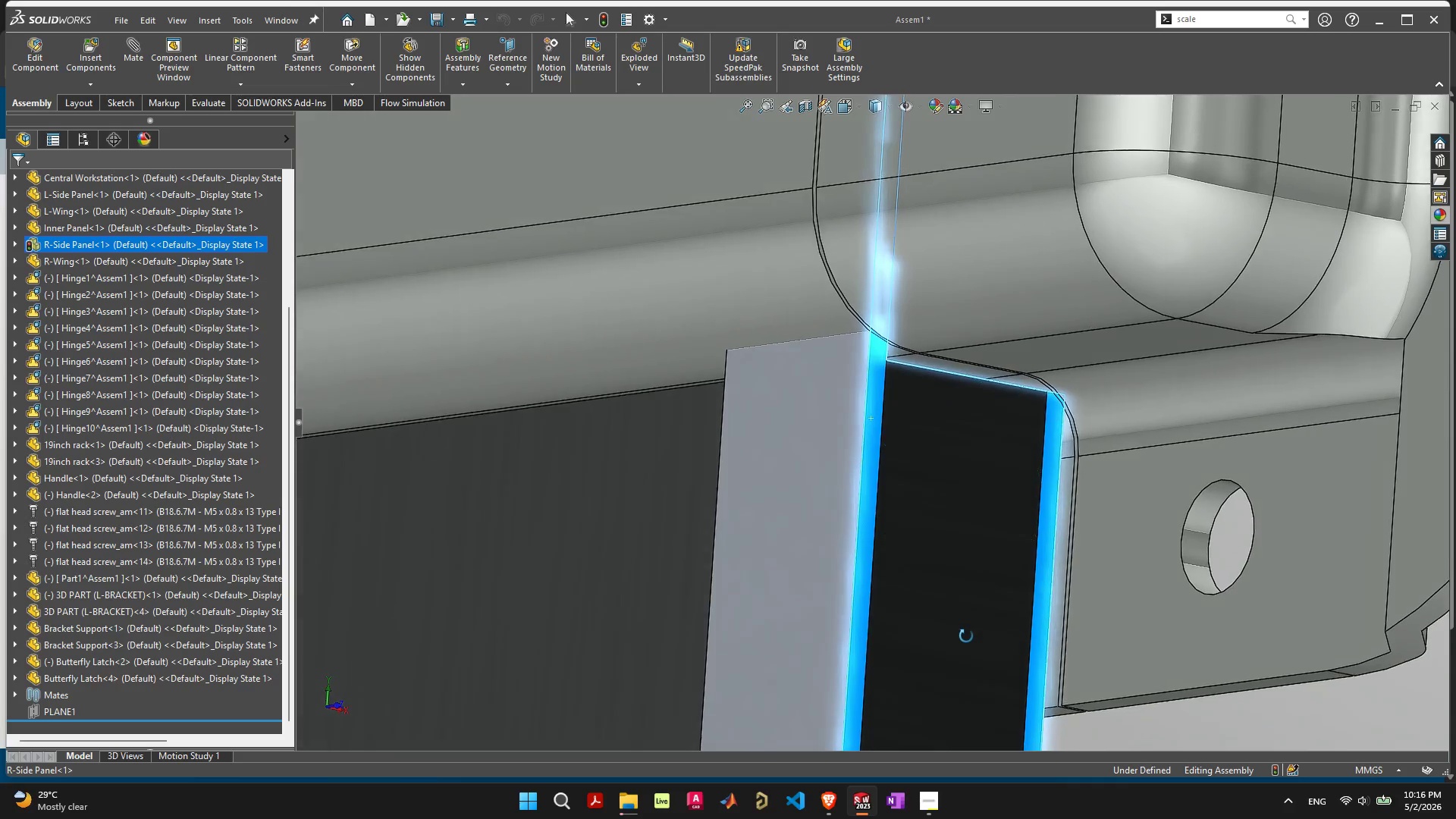 
wait(14.63)
 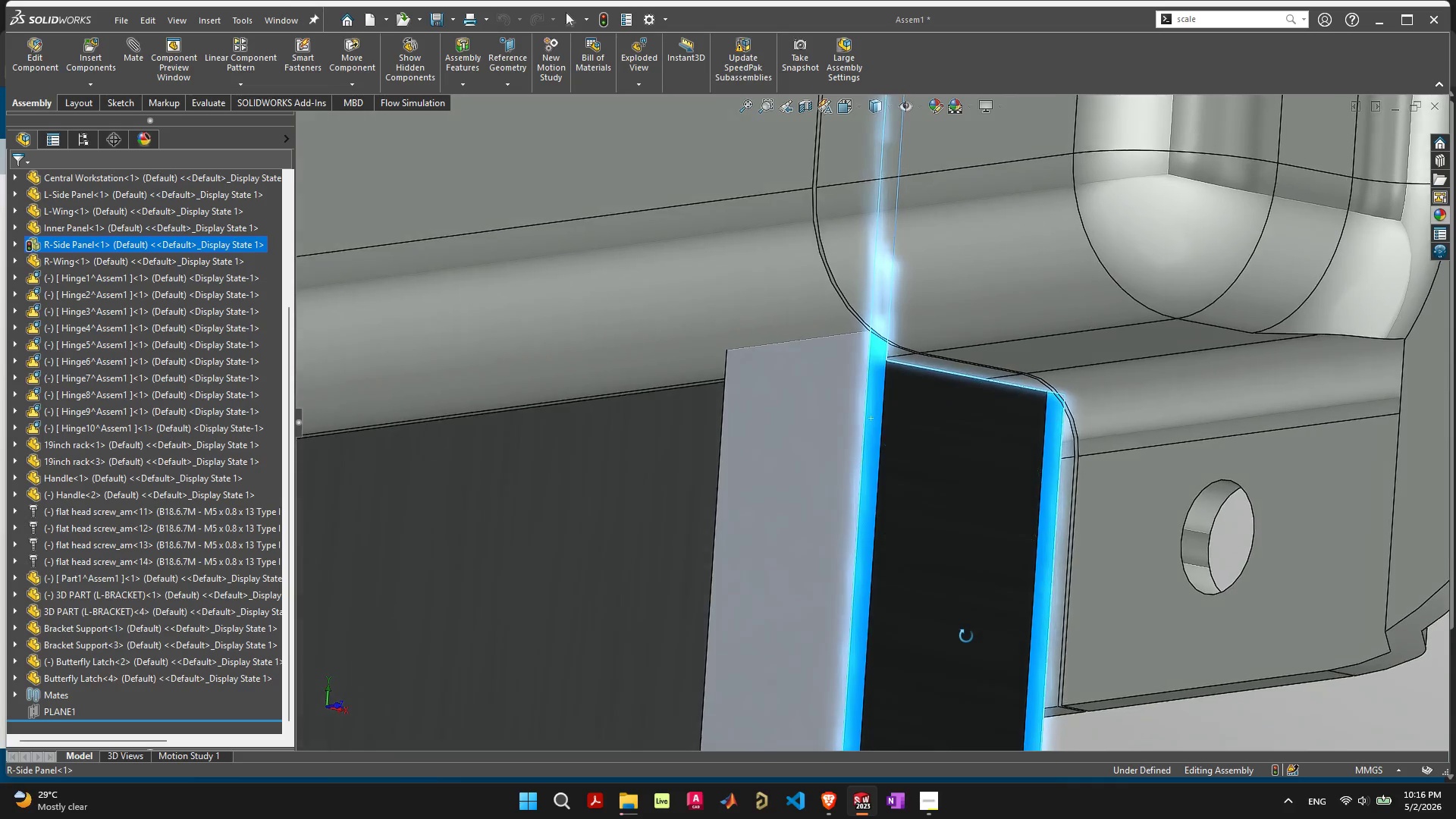 
scroll: coordinate [951, 597], scroll_direction: down, amount: 22.0
 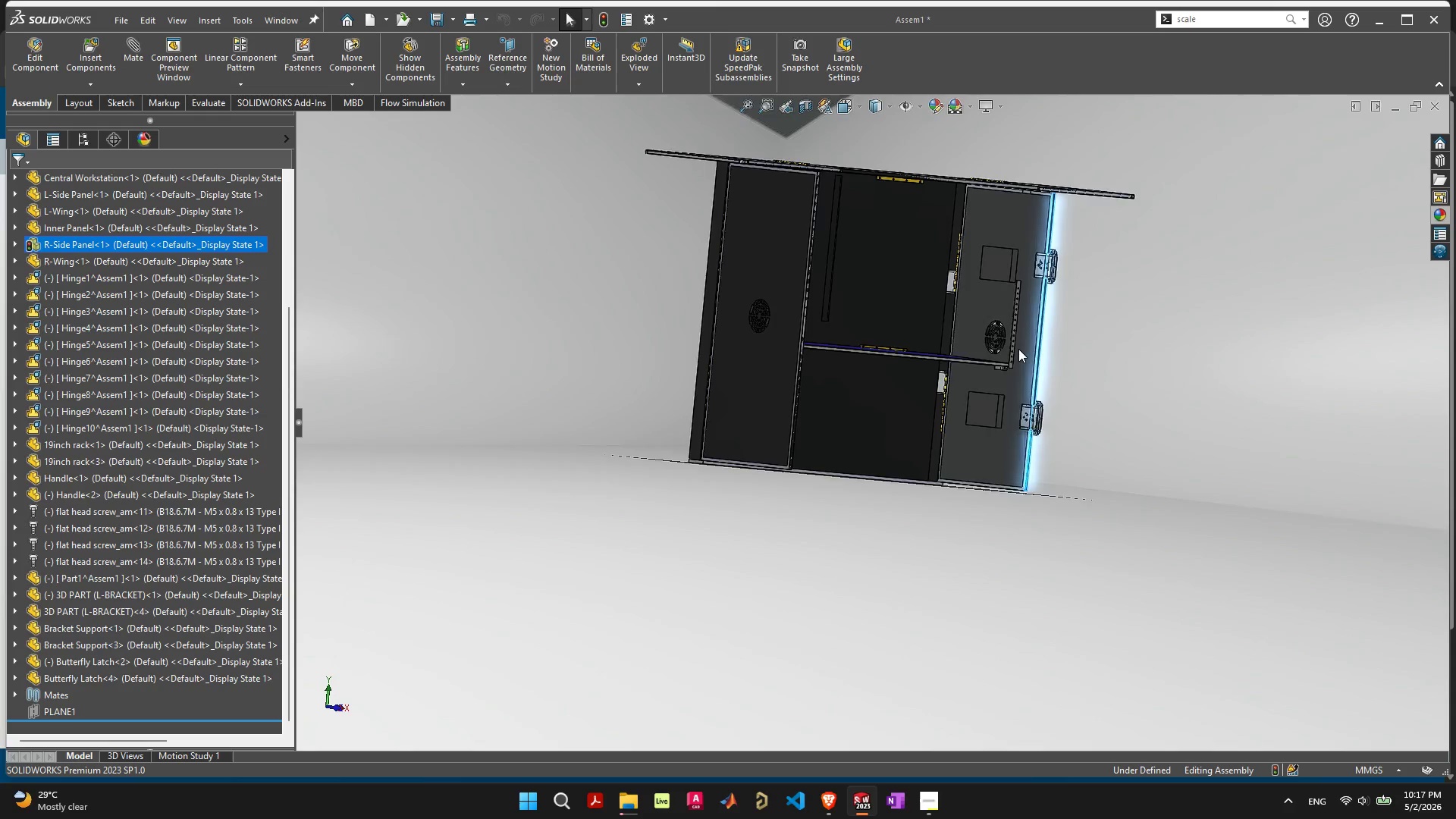 
scroll: coordinate [1015, 325], scroll_direction: up, amount: 4.0
 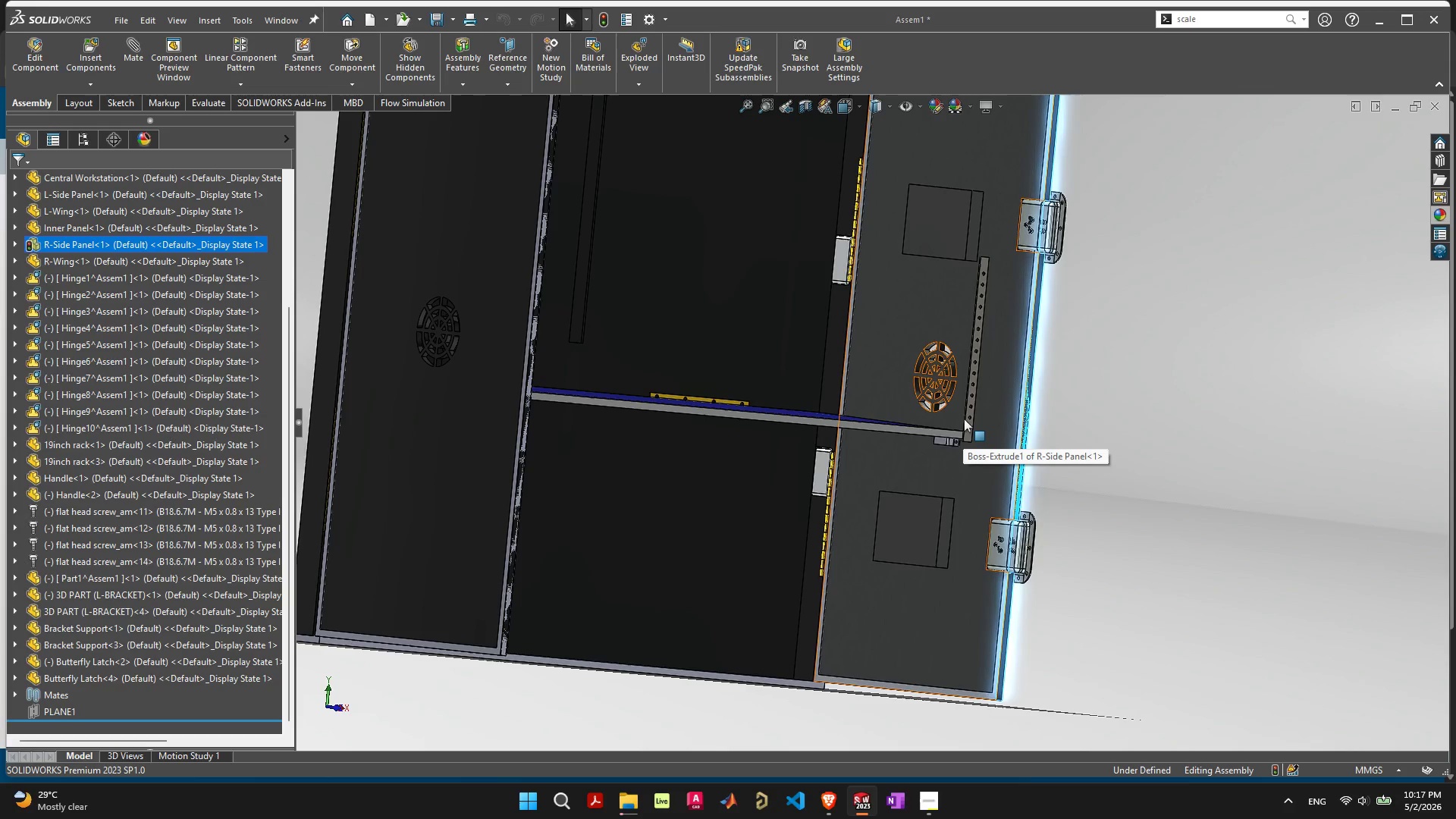 
wait(11.04)
 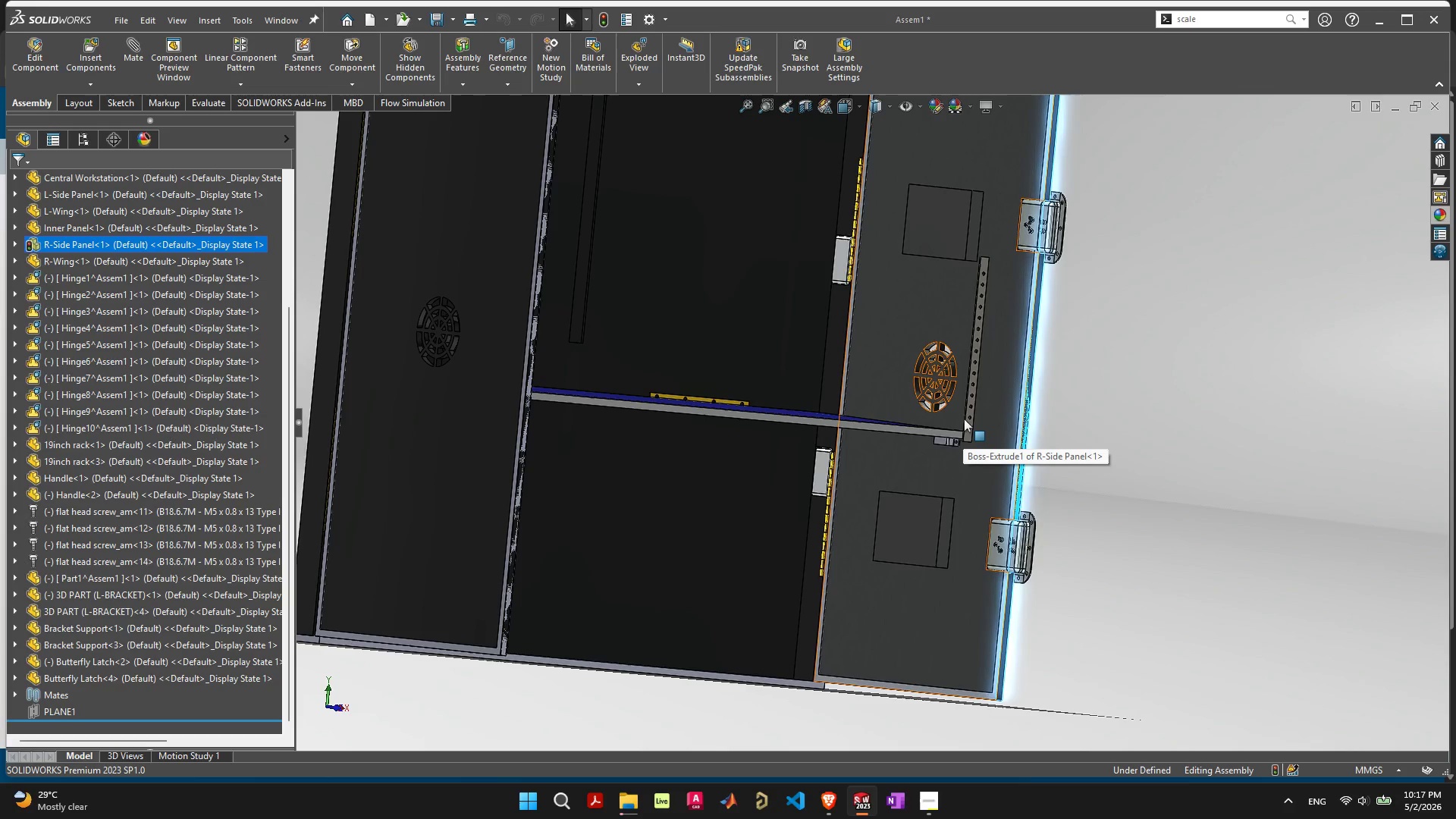 
left_click([1073, 457])
 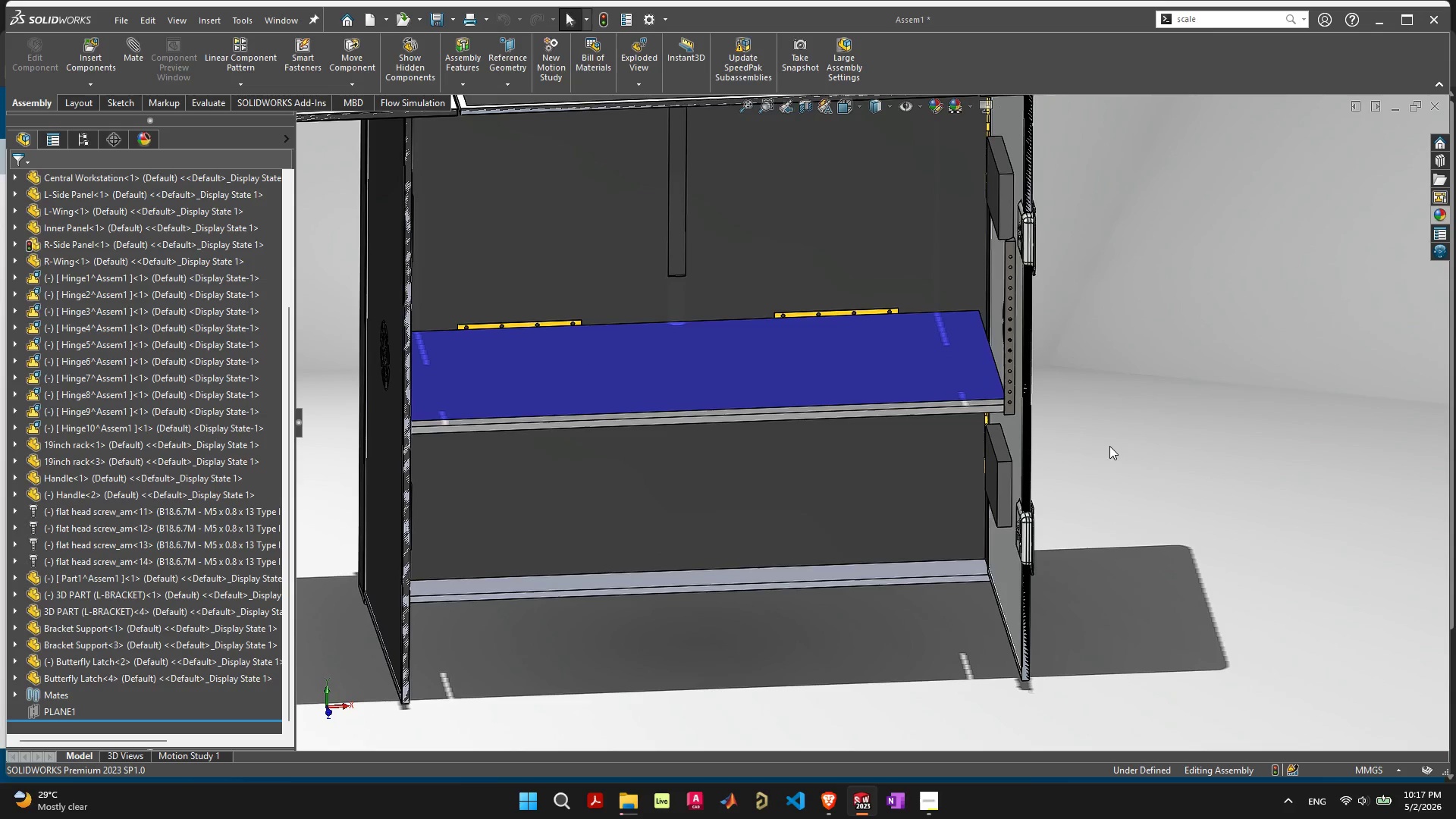 
scroll: coordinate [1044, 435], scroll_direction: down, amount: 4.0
 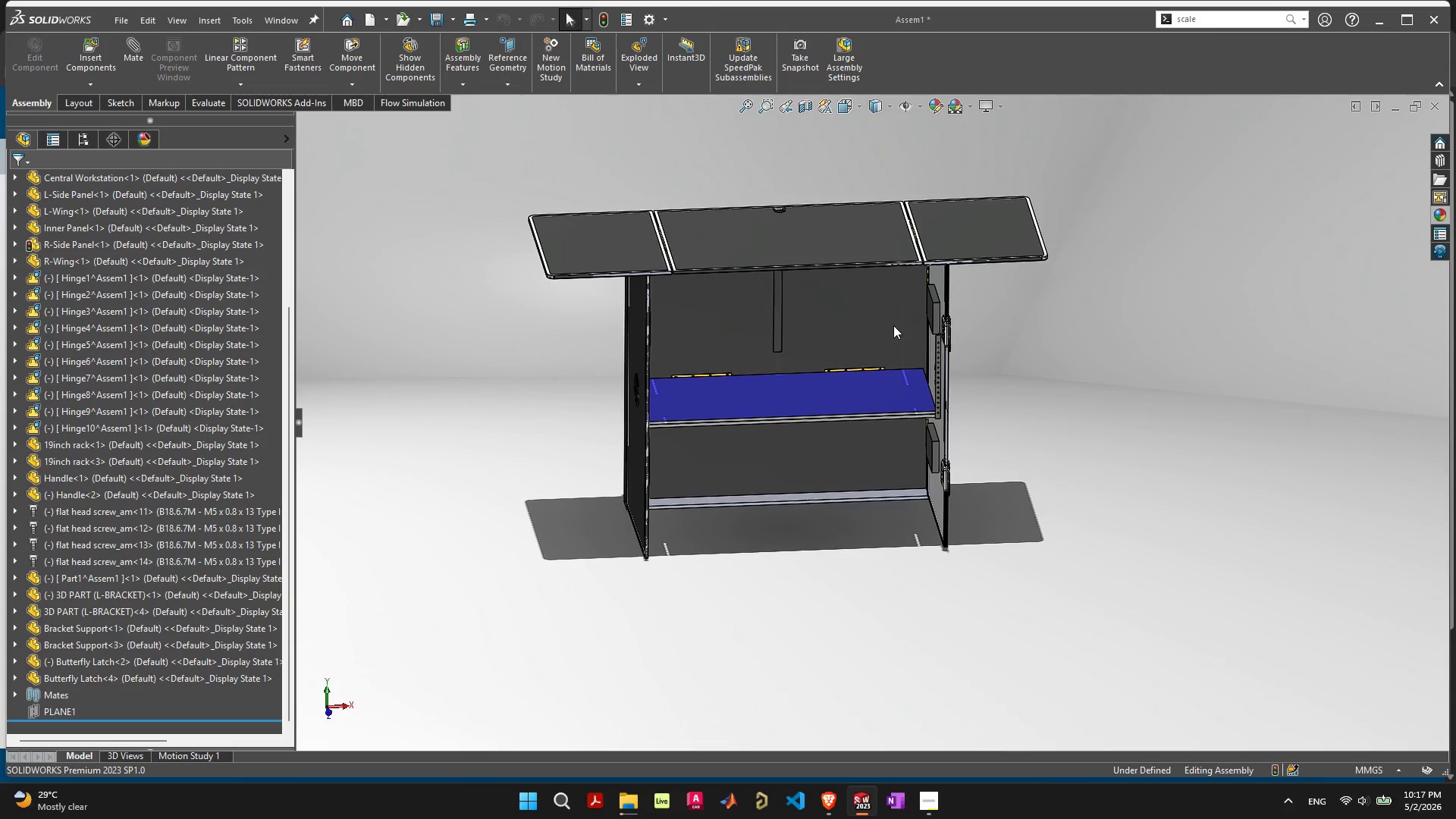 
scroll: coordinate [893, 325], scroll_direction: up, amount: 2.0
 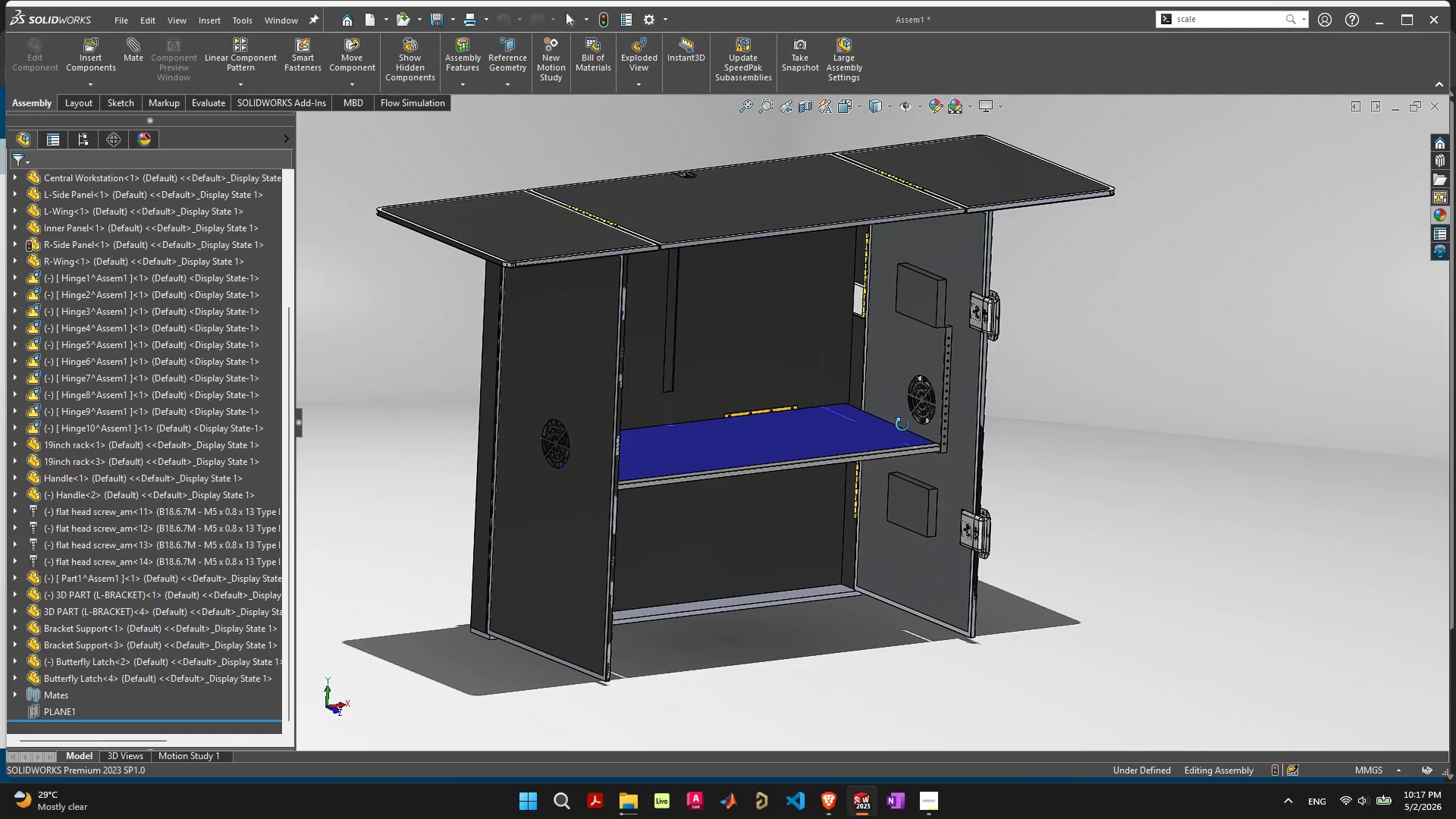 
wait(7.16)
 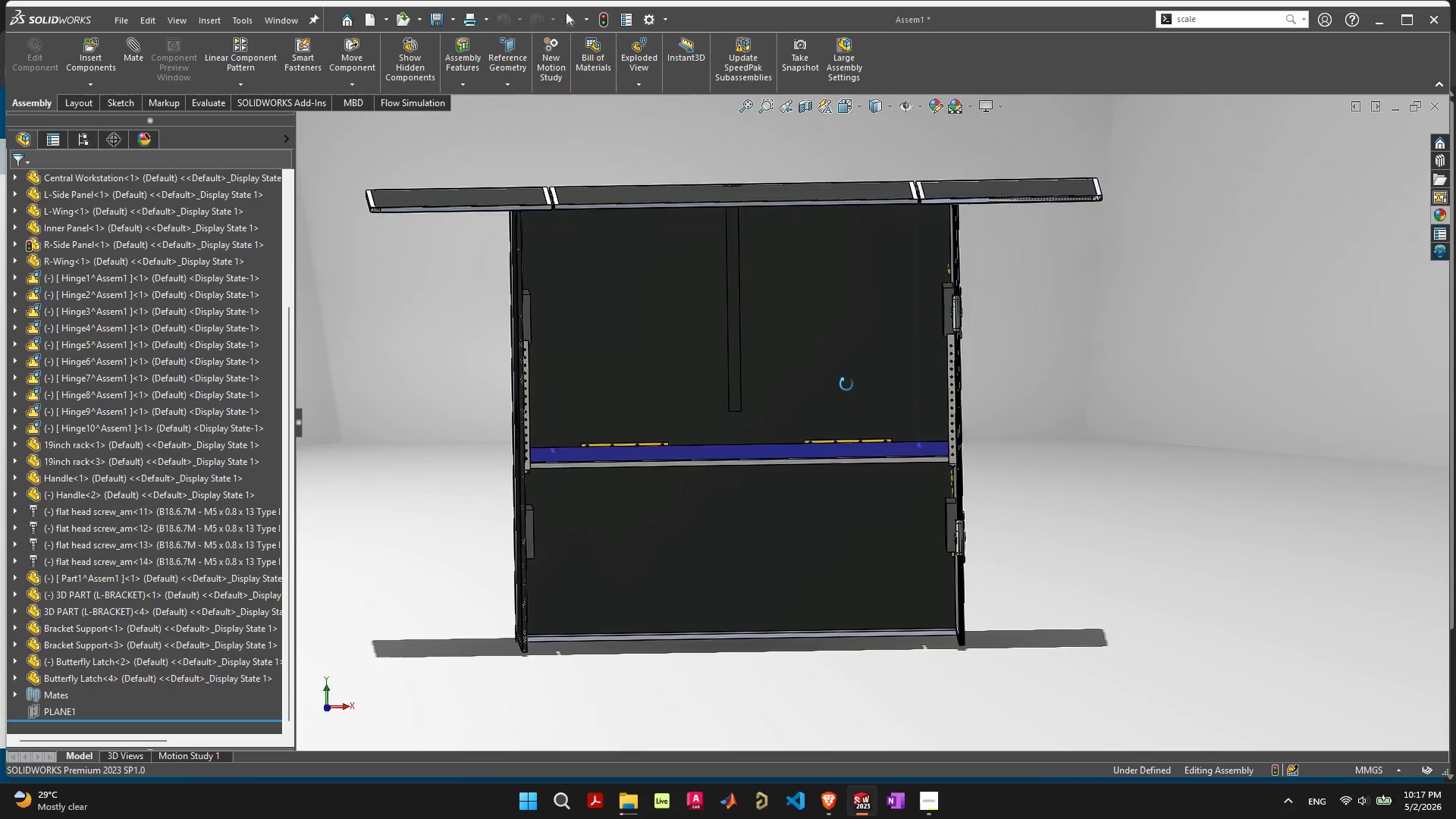 
left_click([939, 803])